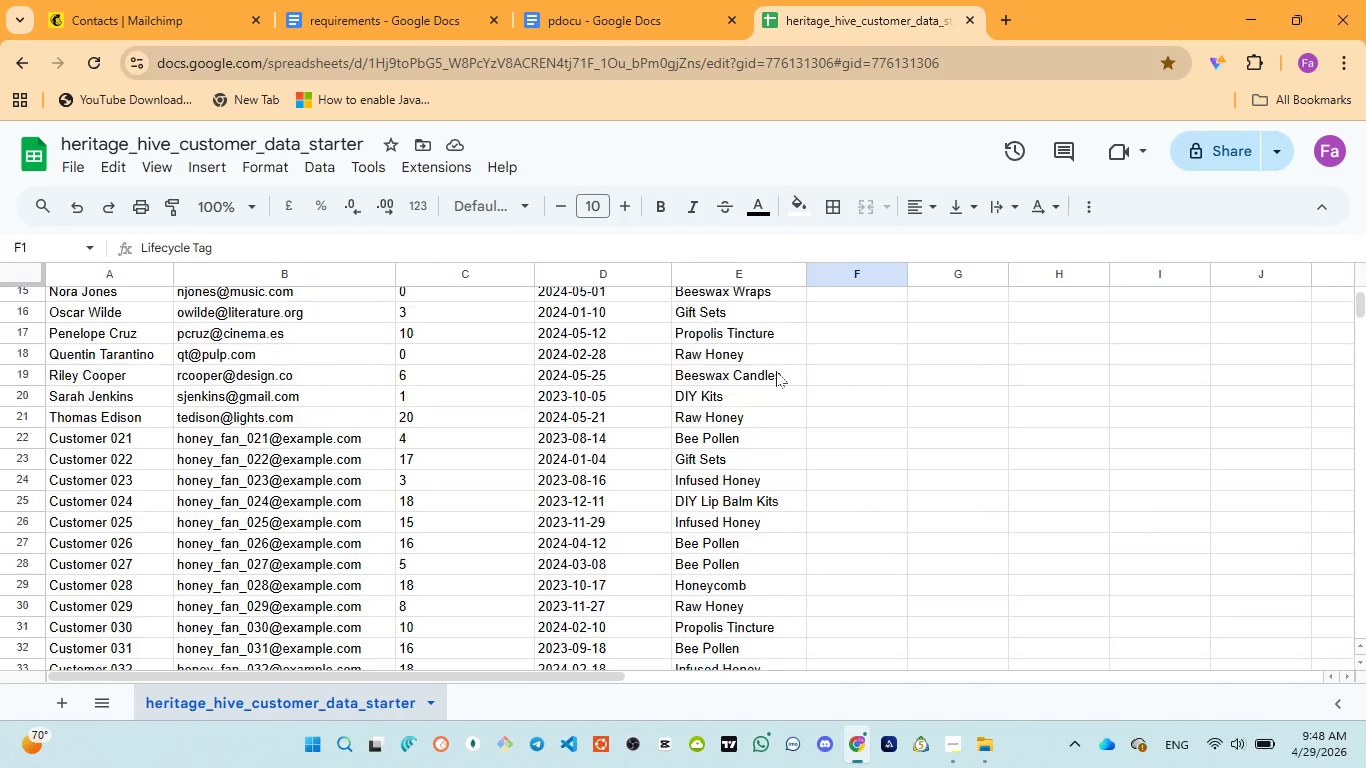 
scroll: coordinate [776, 371], scroll_direction: up, amount: 9.0
 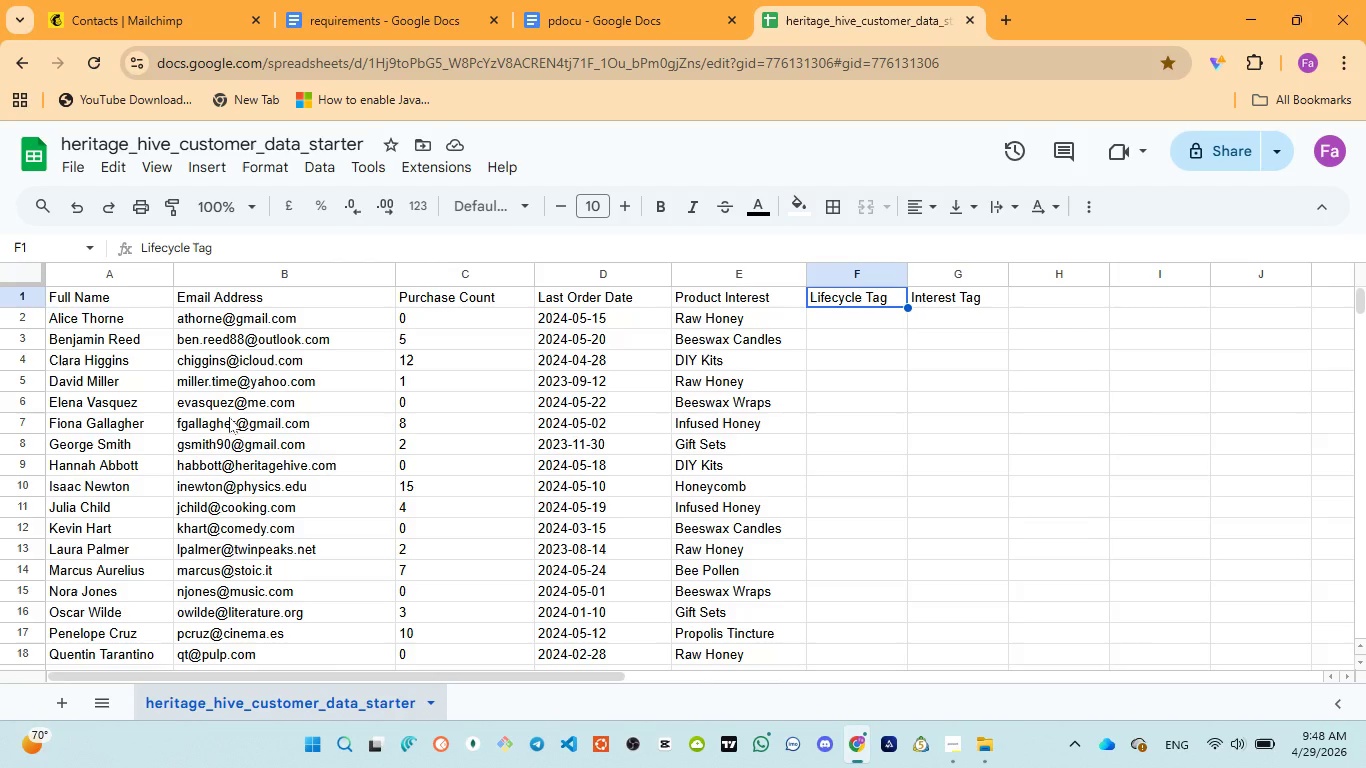 
scroll: coordinate [235, 438], scroll_direction: down, amount: 30.0
 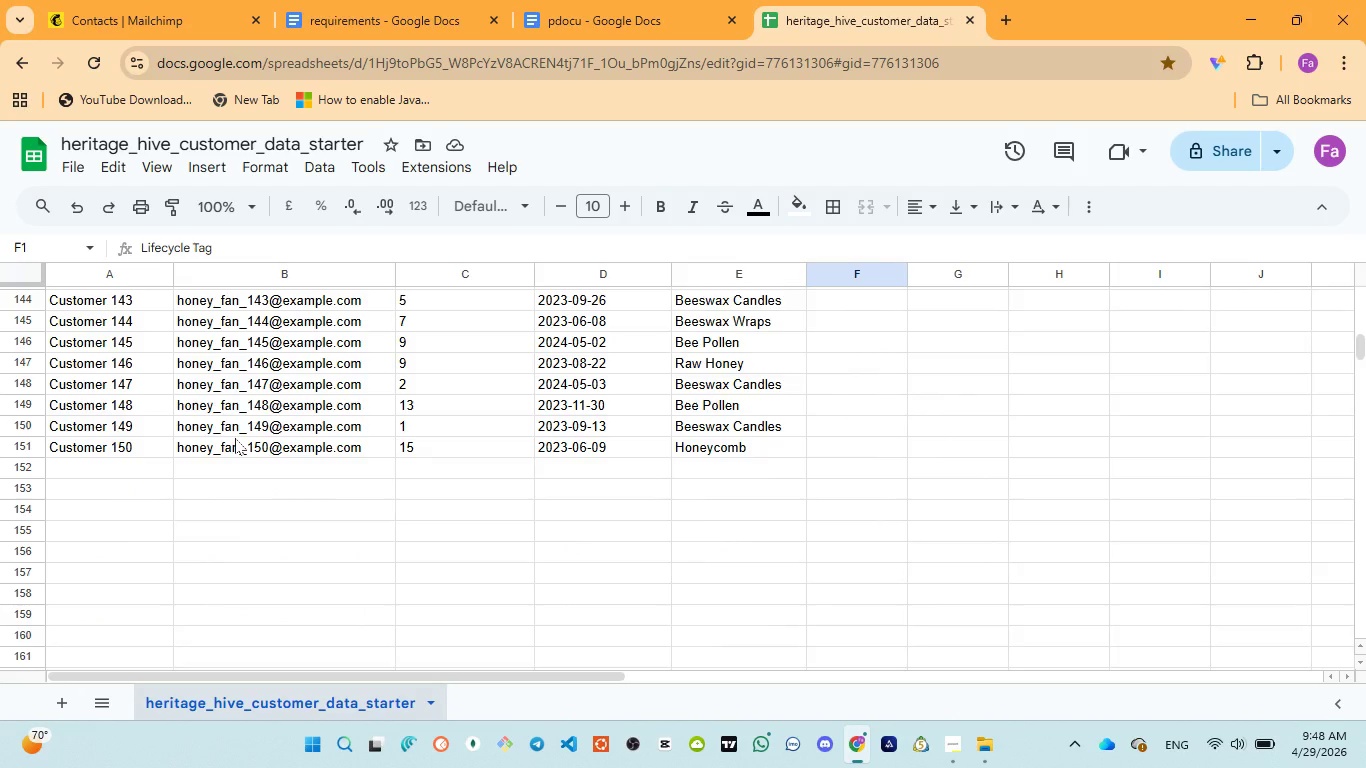 
scroll: coordinate [235, 439], scroll_direction: up, amount: 38.0
 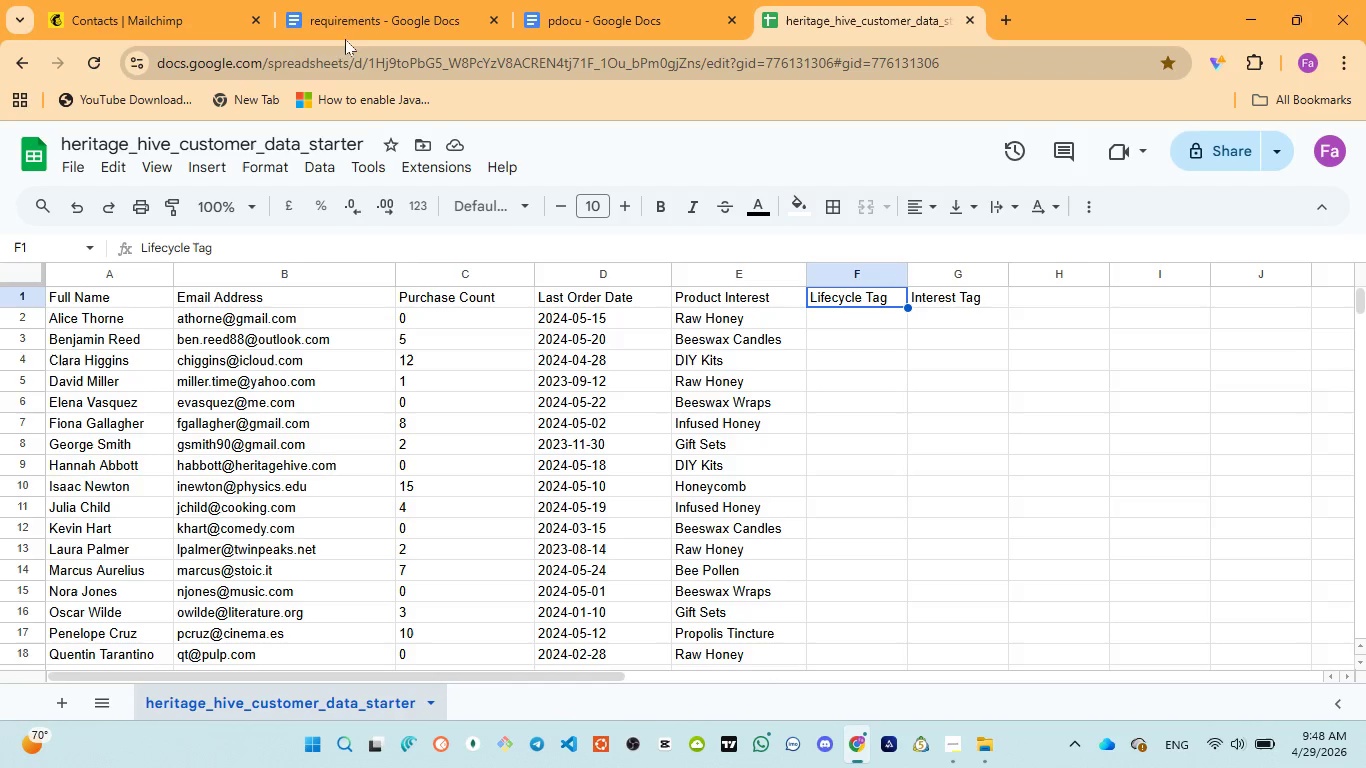 
left_click([568, 24])
 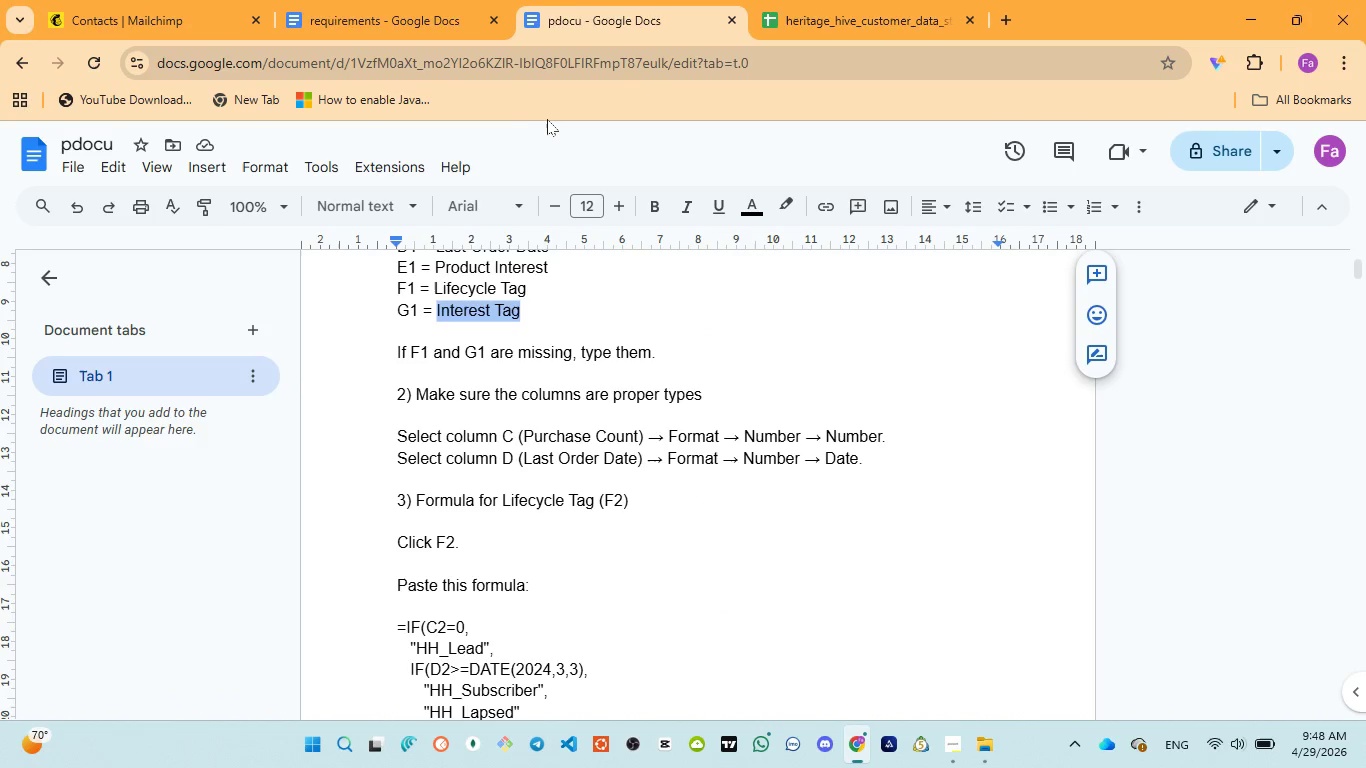 
scroll: coordinate [619, 386], scroll_direction: up, amount: 1.0
 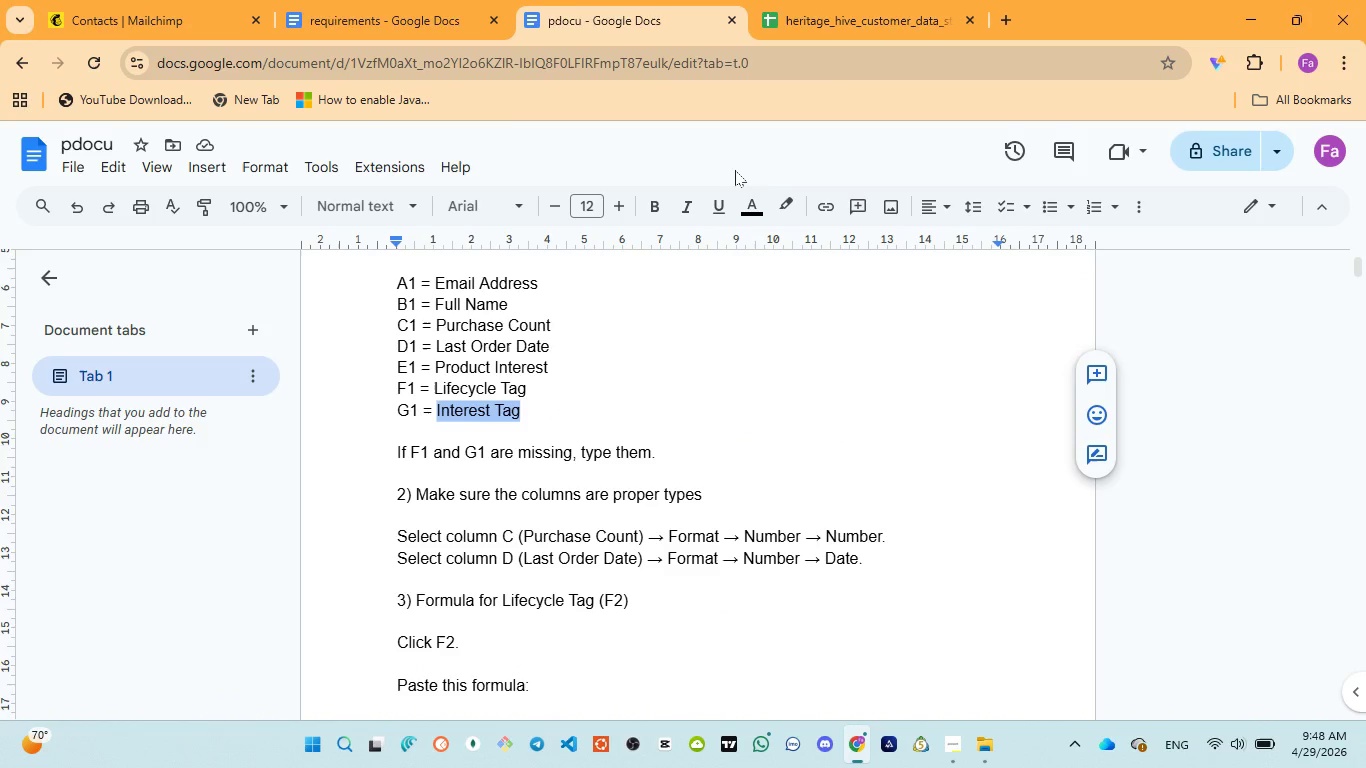 
left_click([850, 27])
 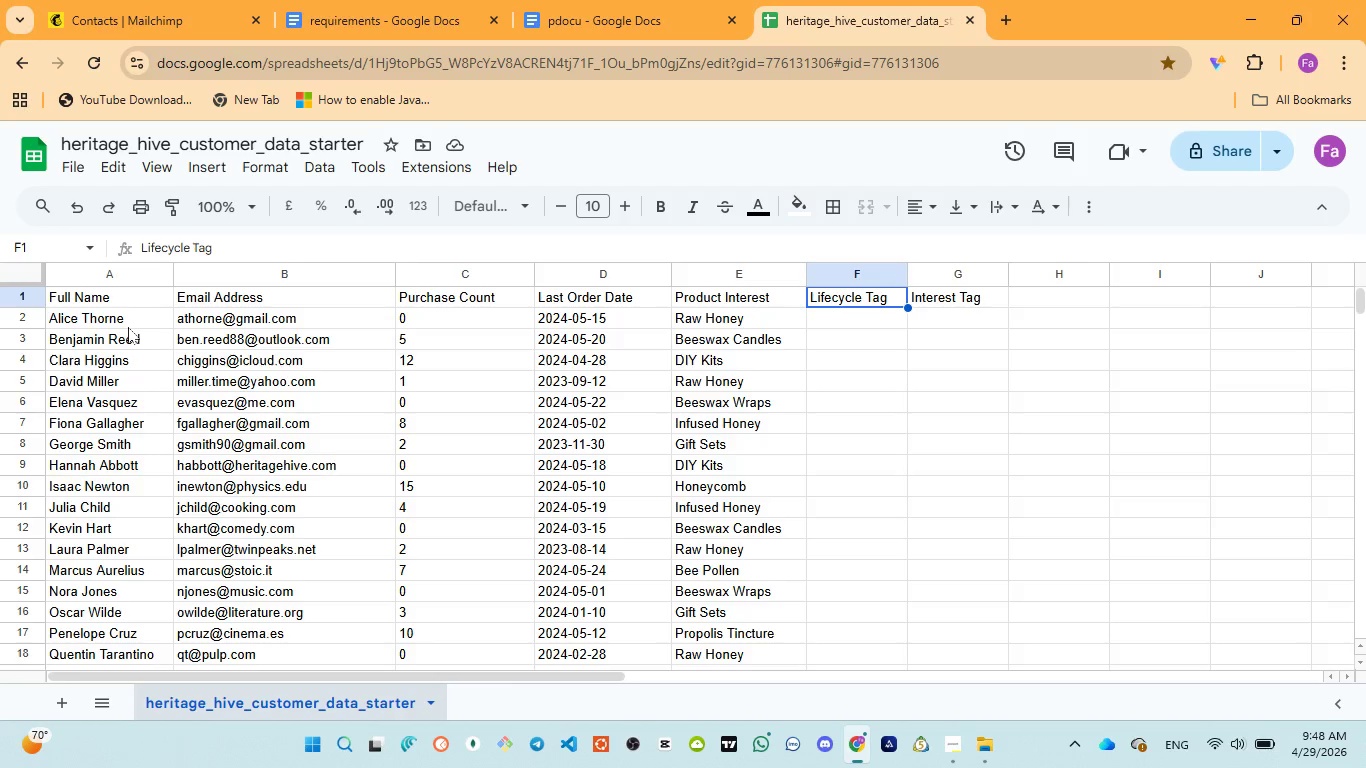 
wait(5.2)
 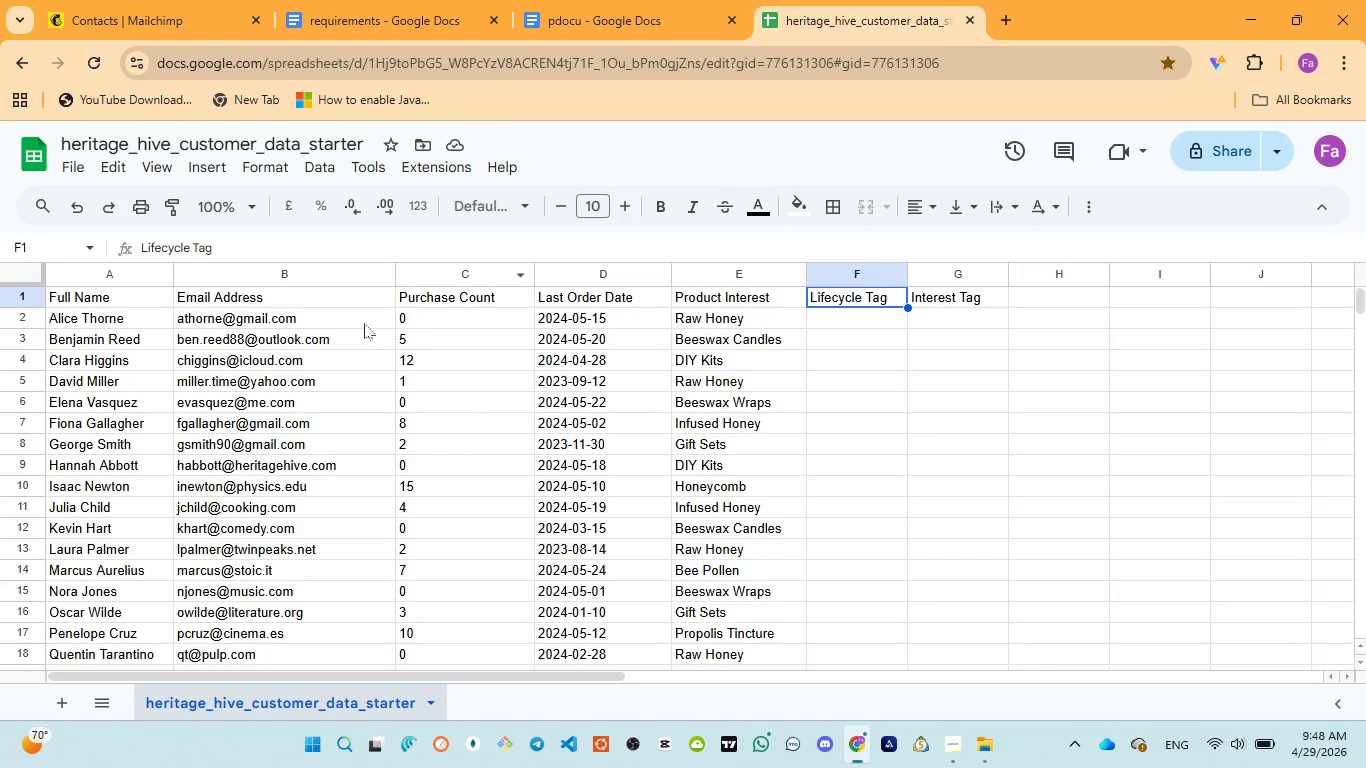 
left_click([249, 321])
 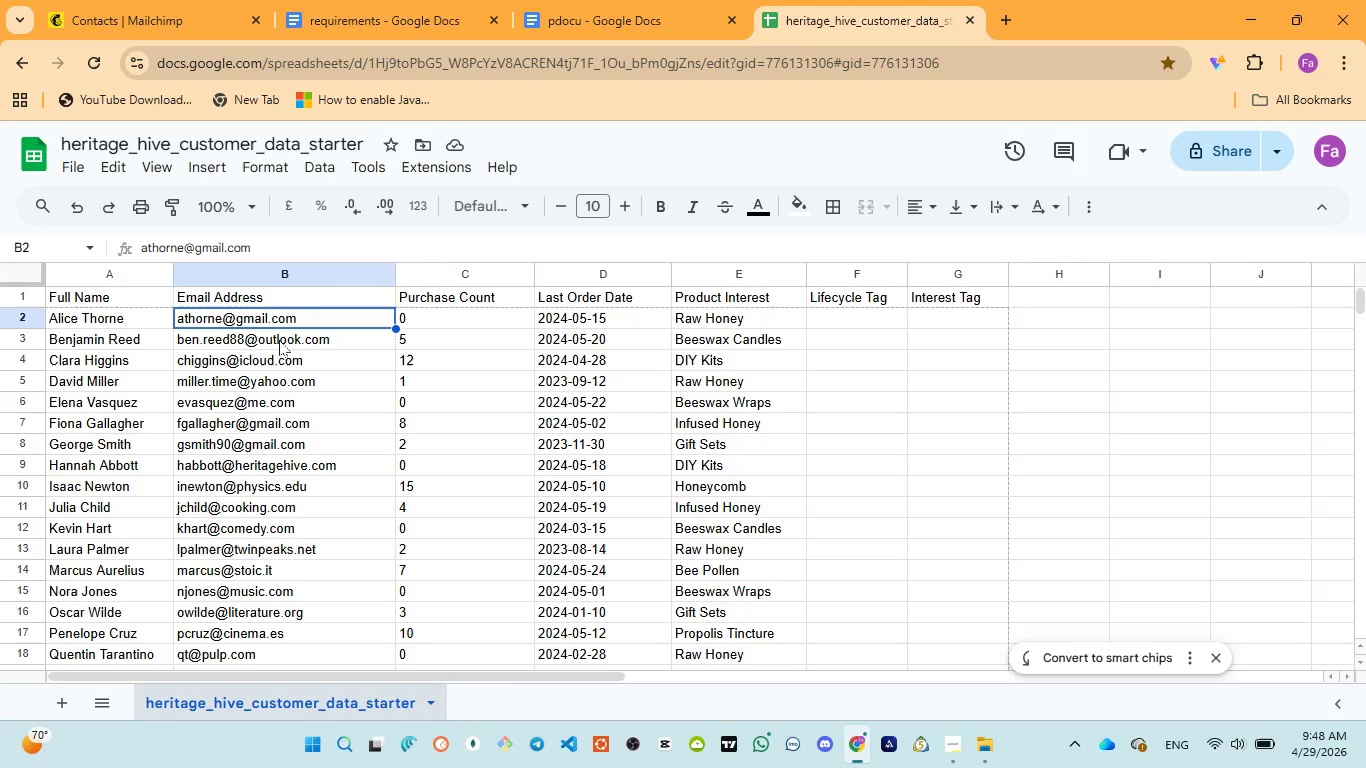 
left_click([280, 340])
 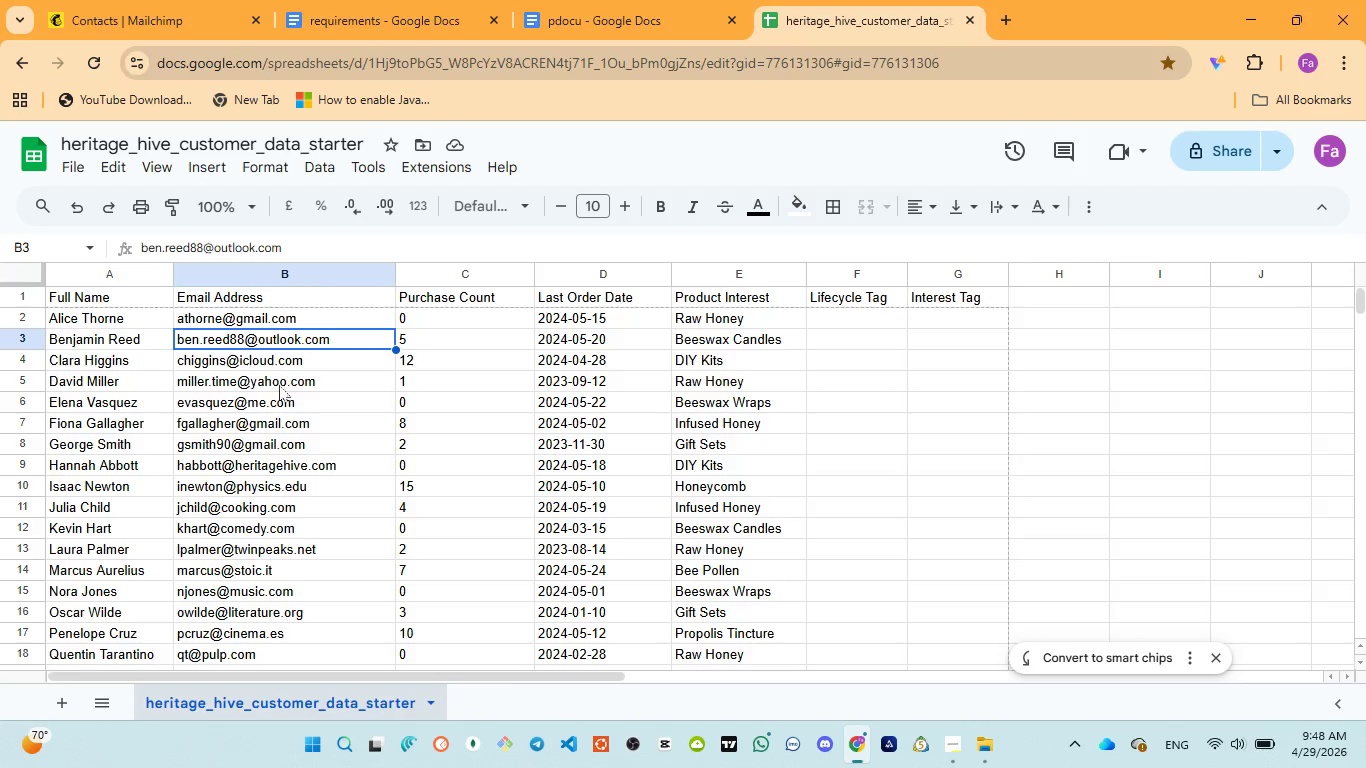 
left_click([261, 386])
 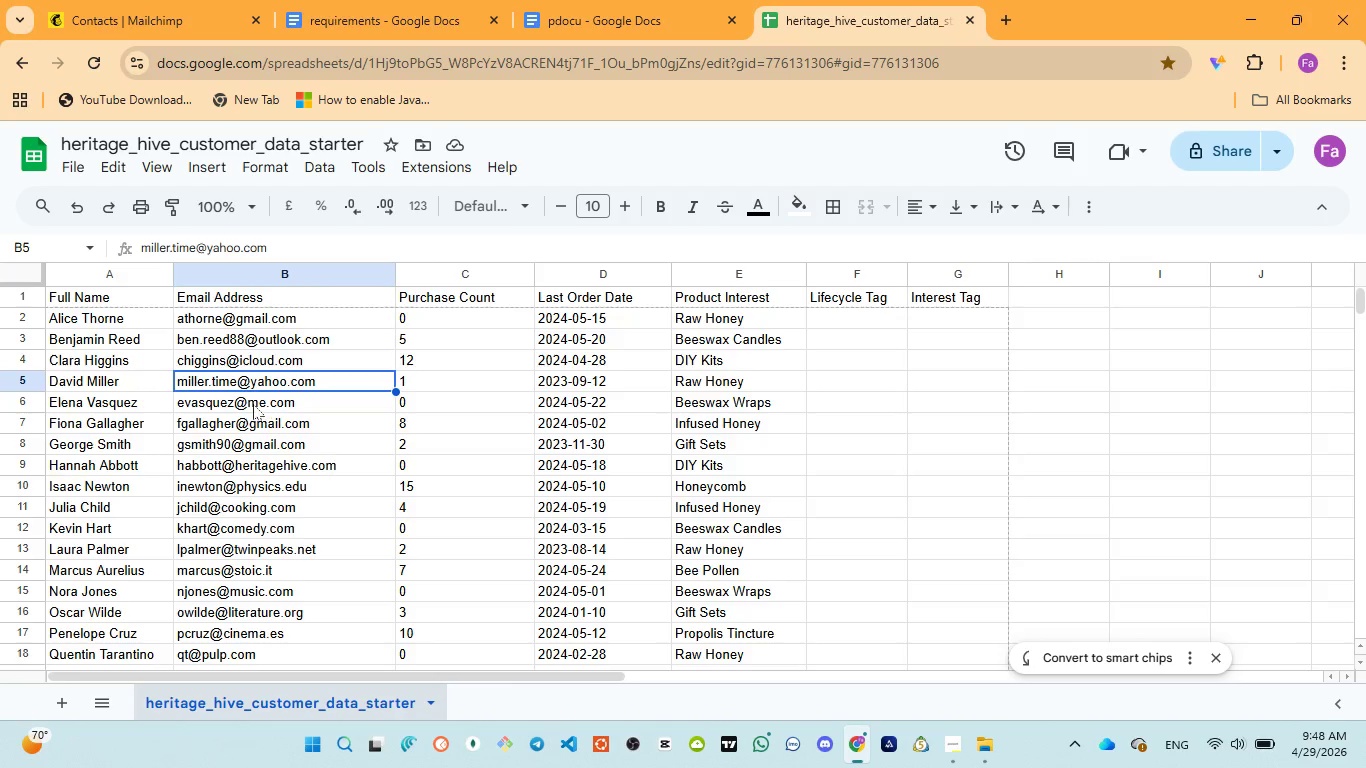 
left_click([255, 403])
 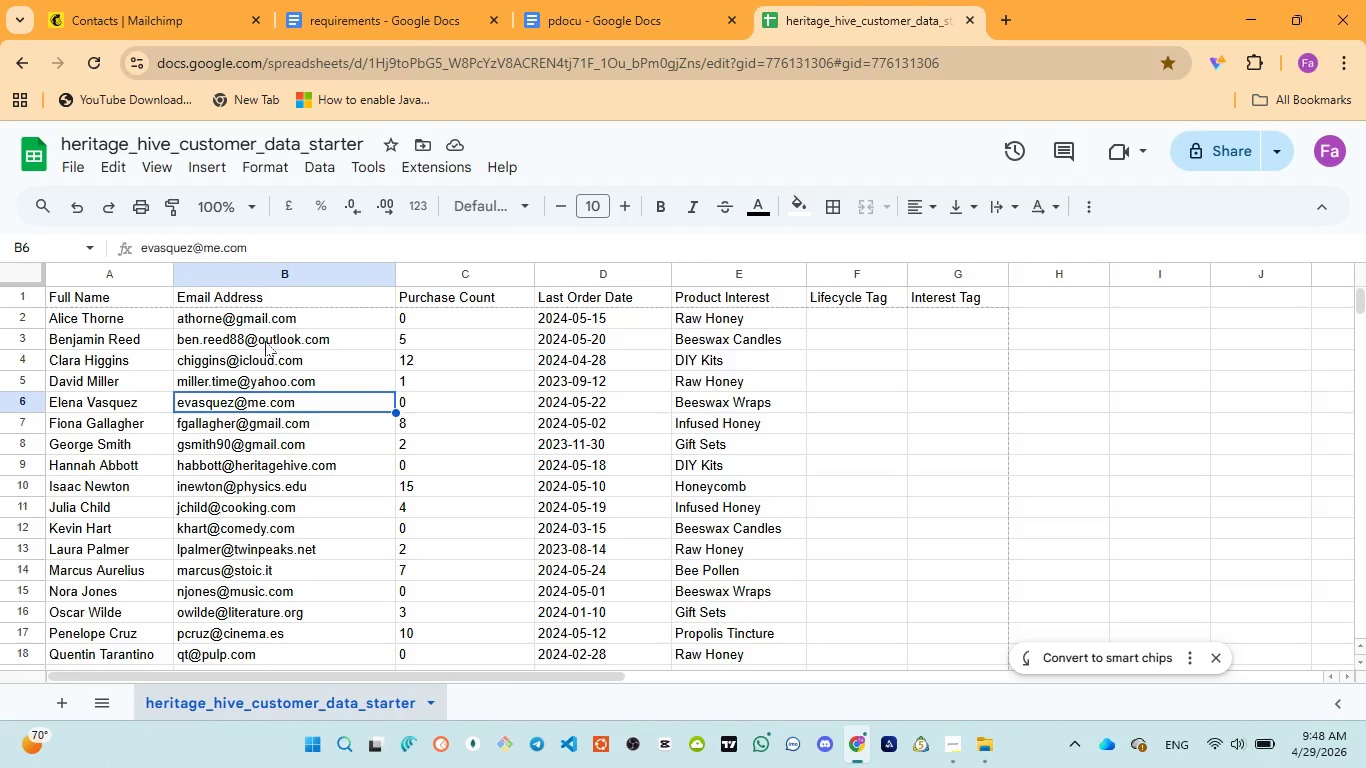 
wait(5.62)
 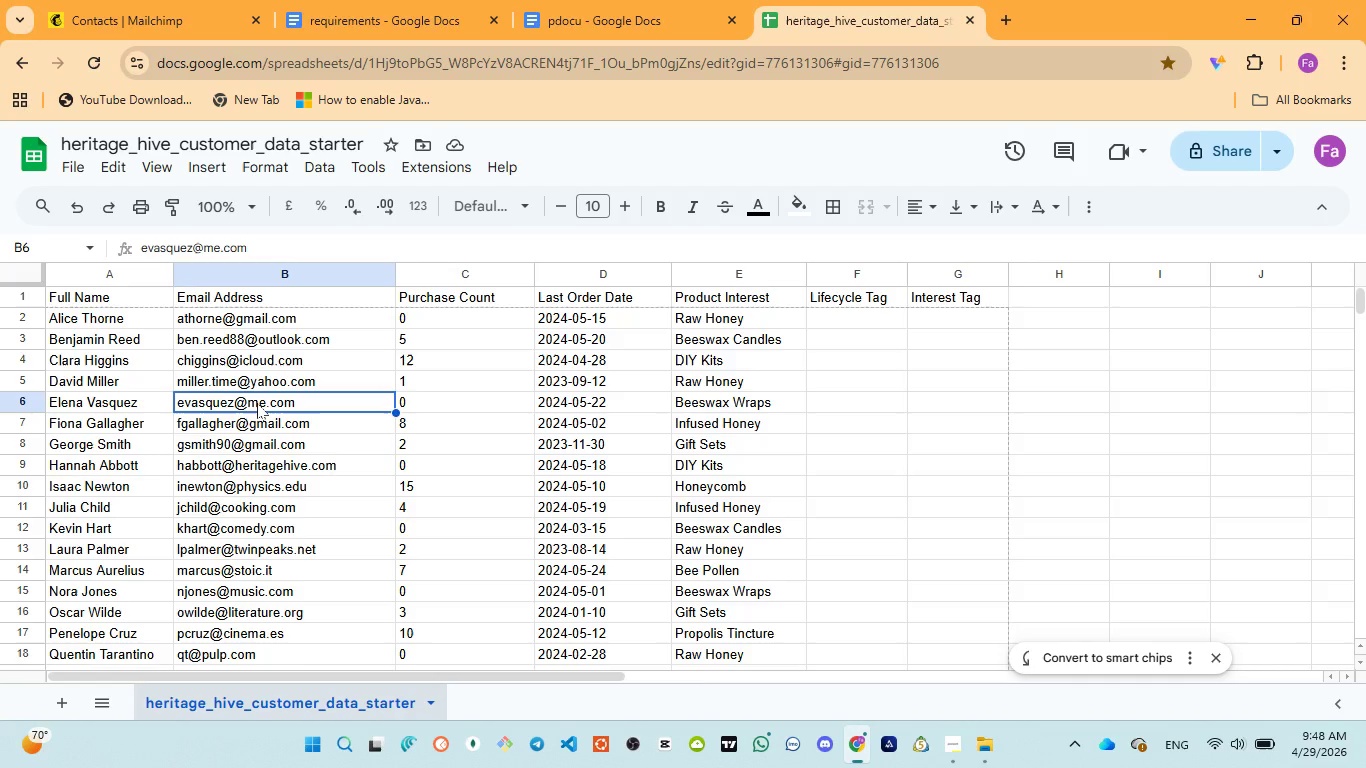 
double_click([274, 339])
 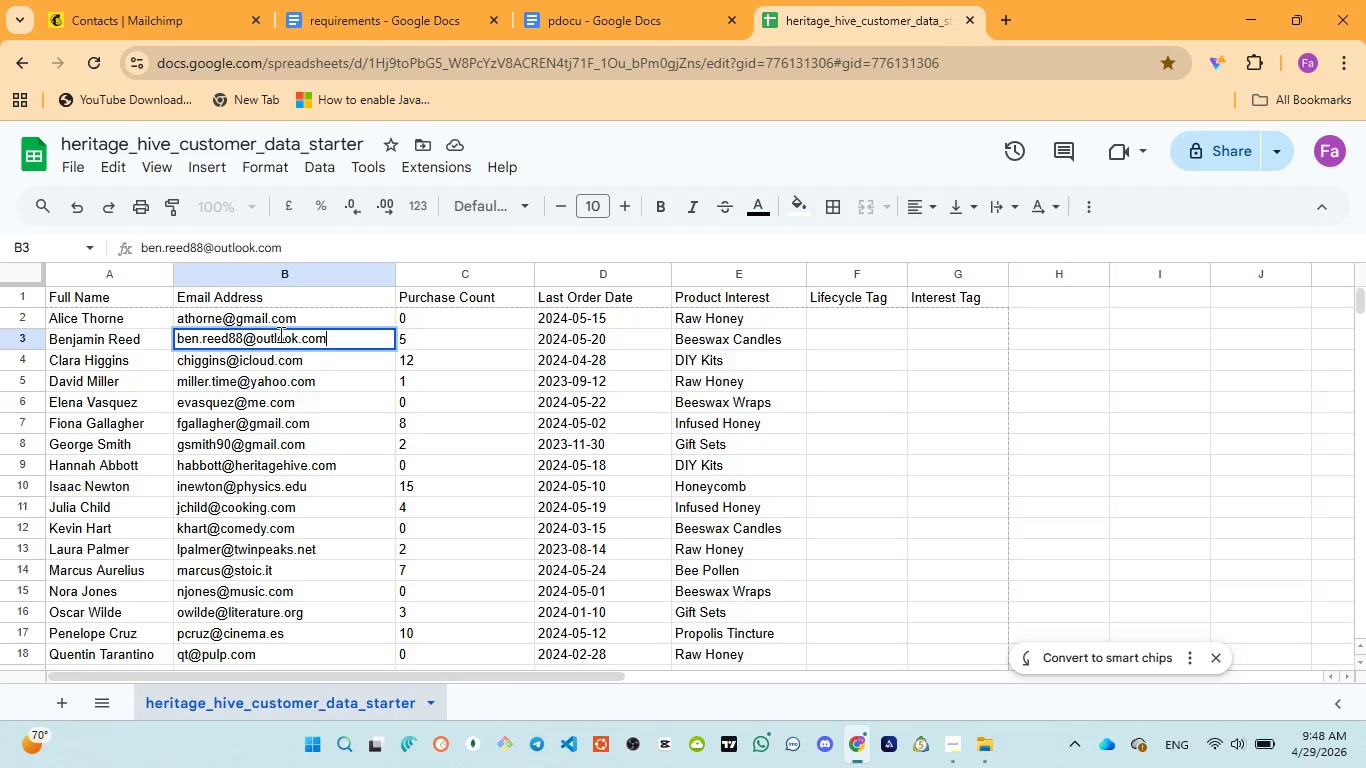 
double_click([279, 334])
 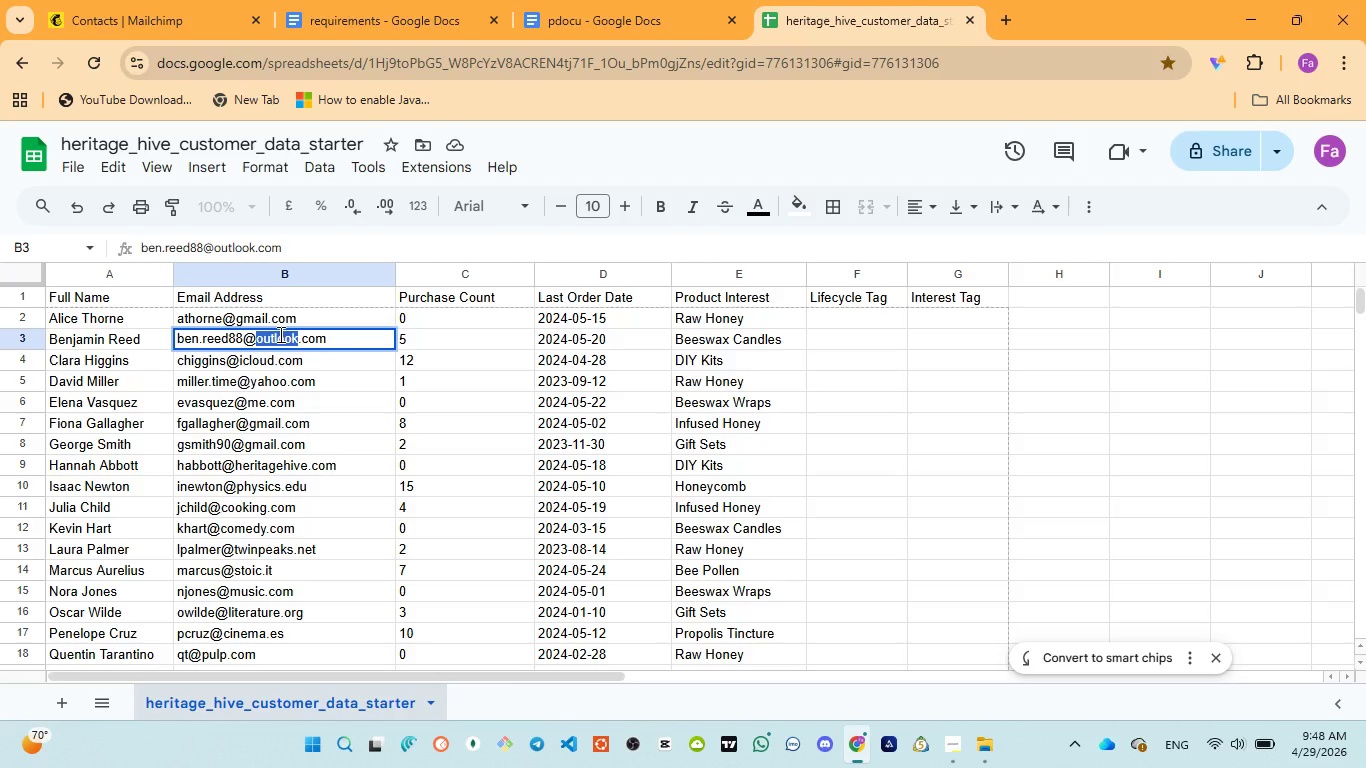 
type(gmail)
 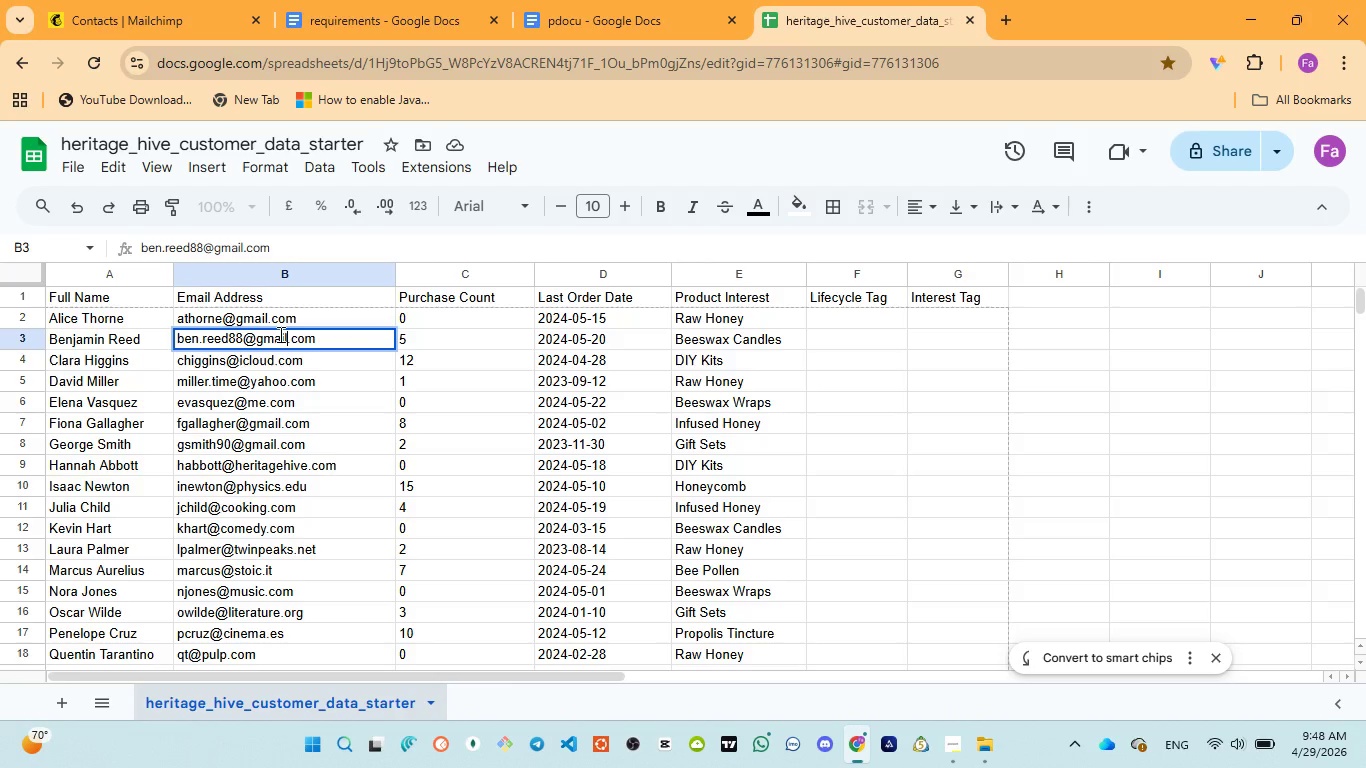 
double_click([279, 334])
 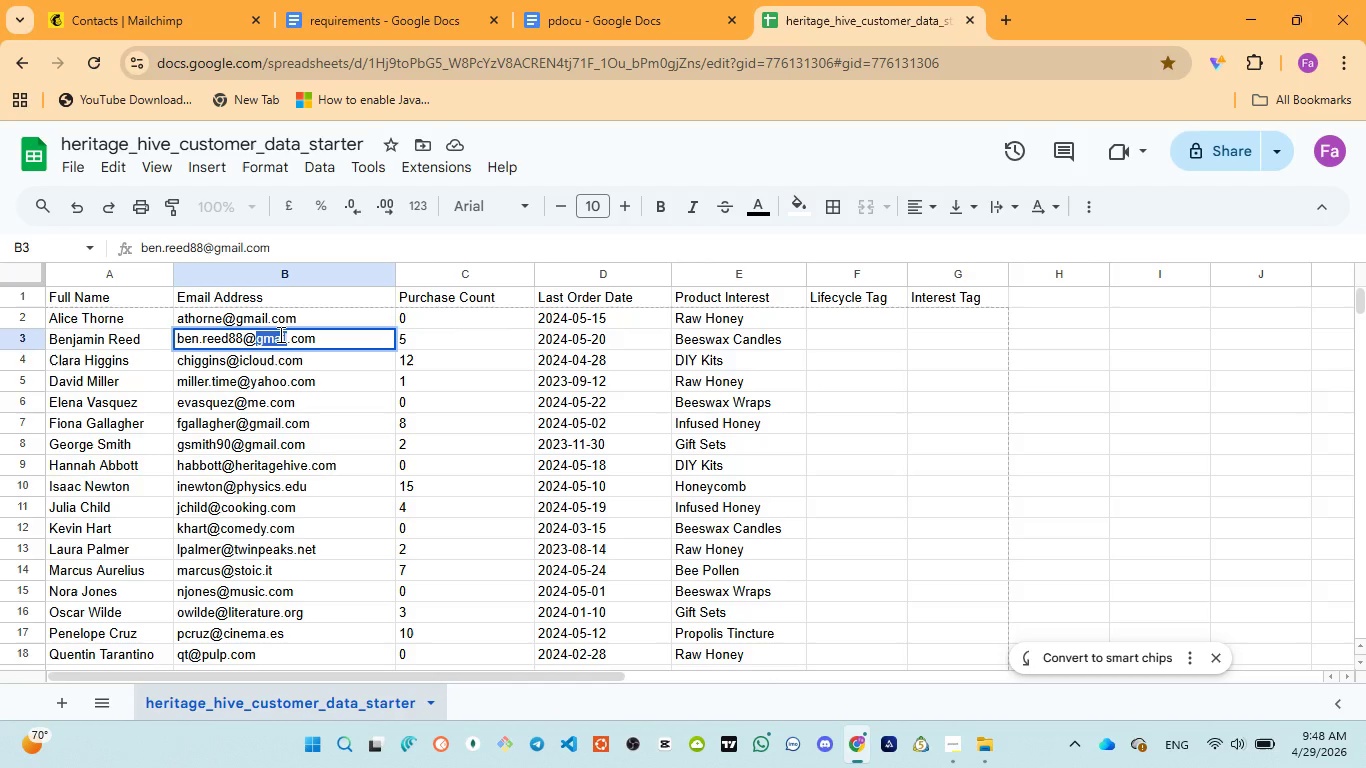 
key(Control+C)
 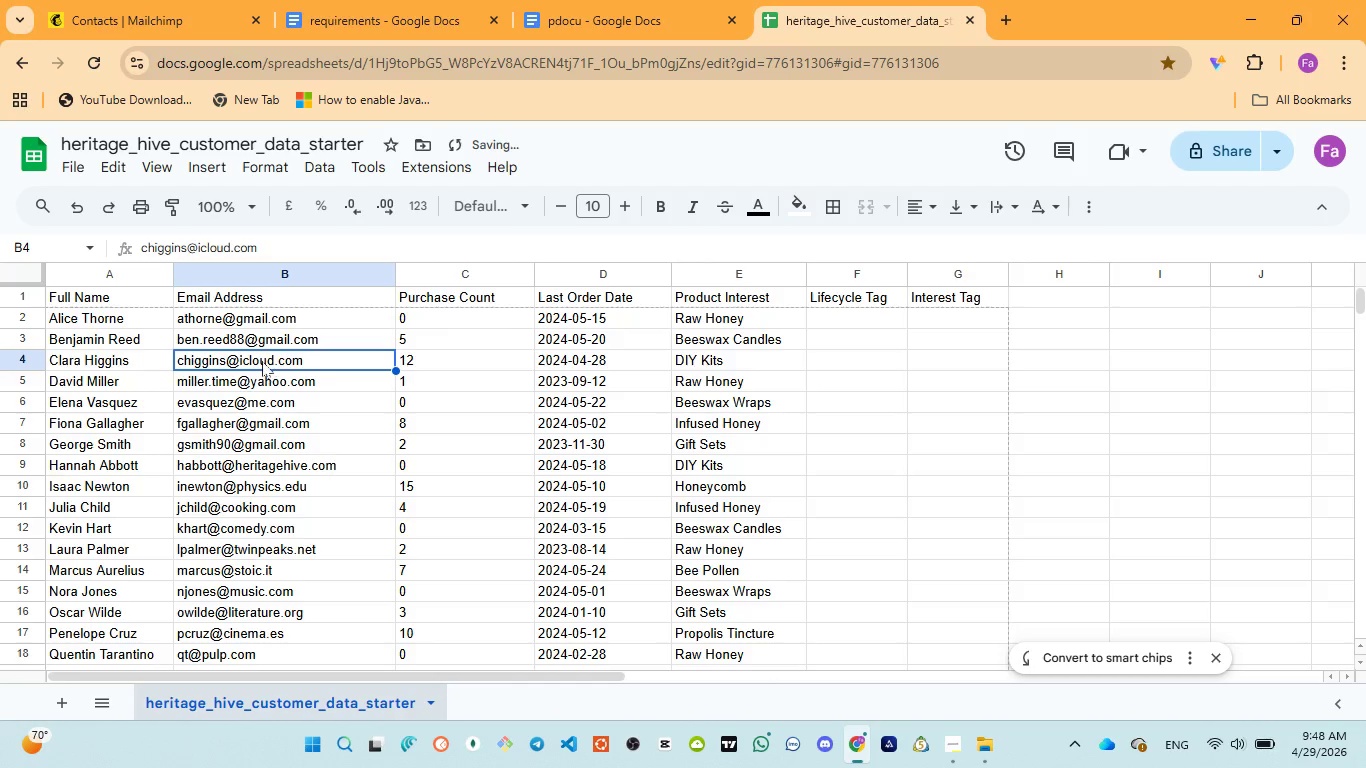 
double_click([260, 360])
 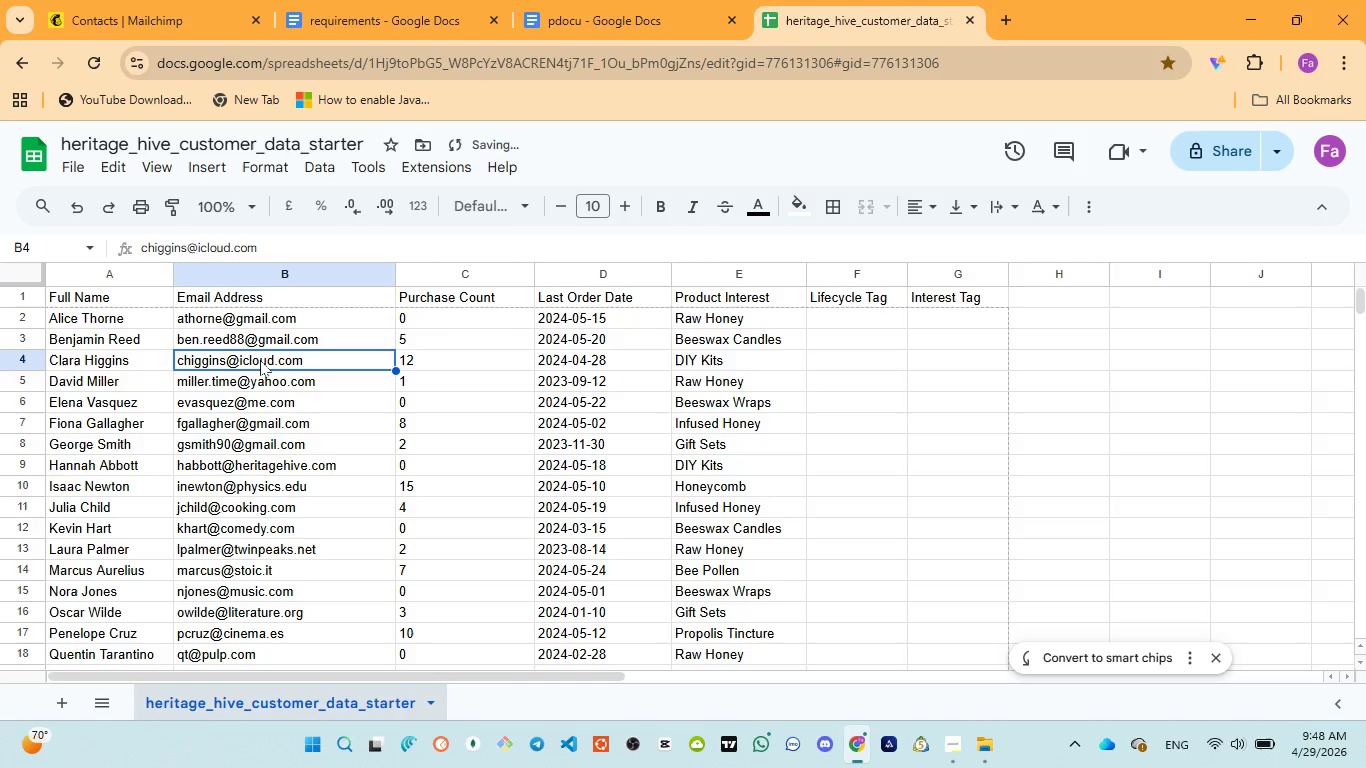 
triple_click([260, 360])
 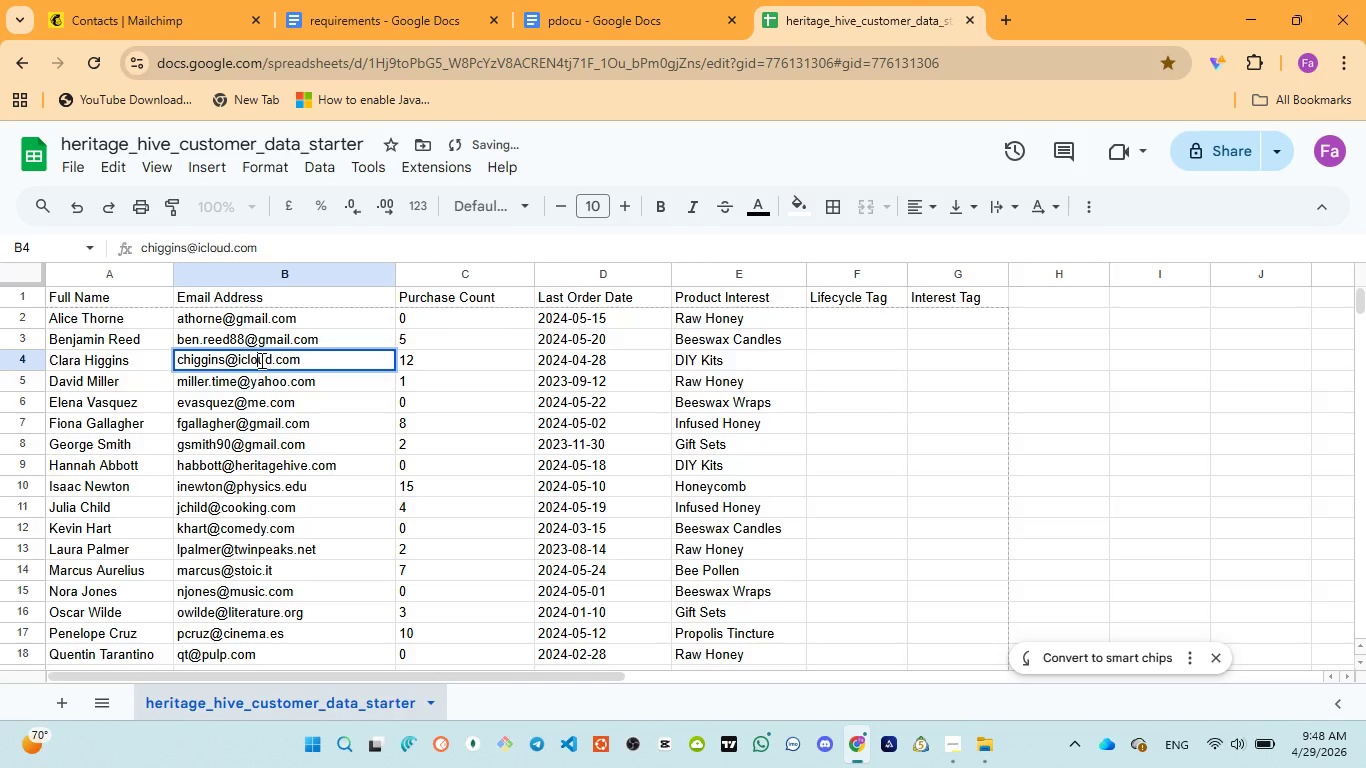 
double_click([260, 360])
 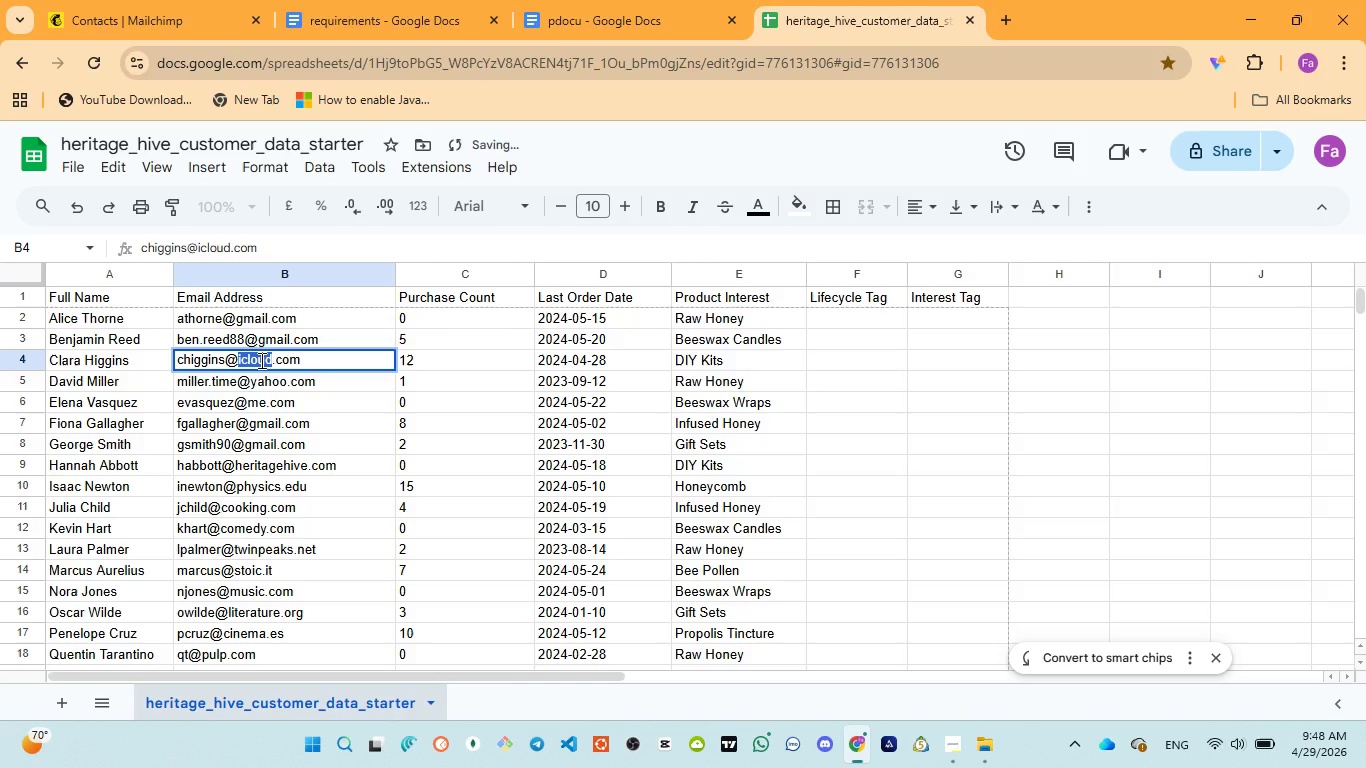 
key(Control+V)
 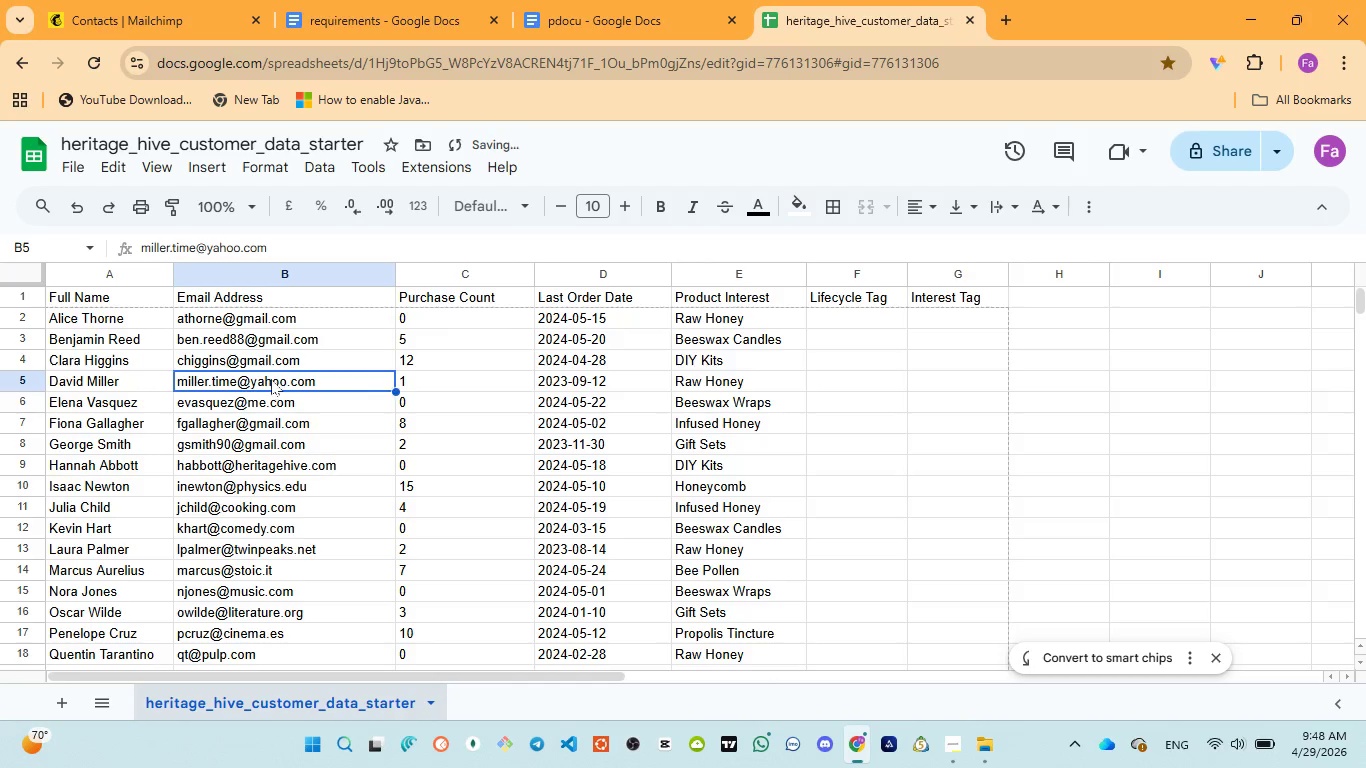 
double_click([271, 379])
 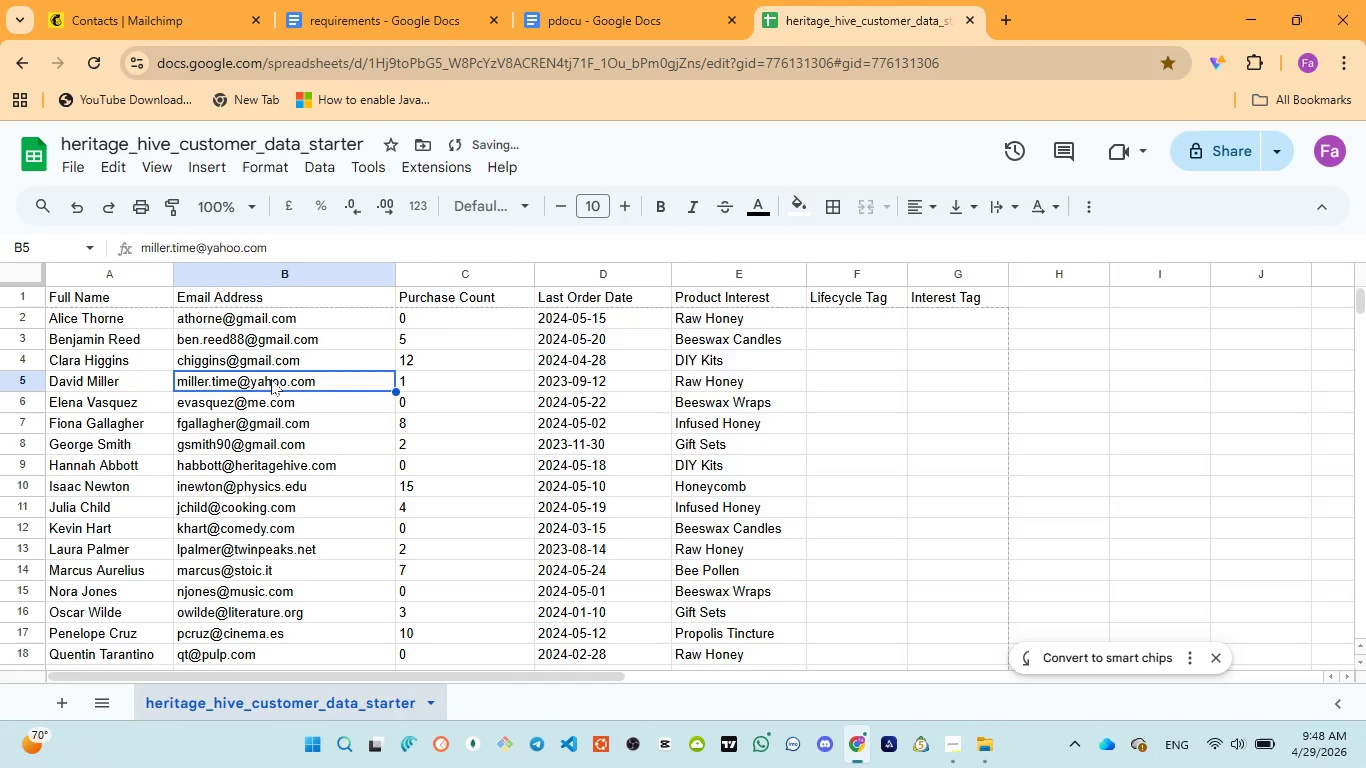 
triple_click([271, 379])
 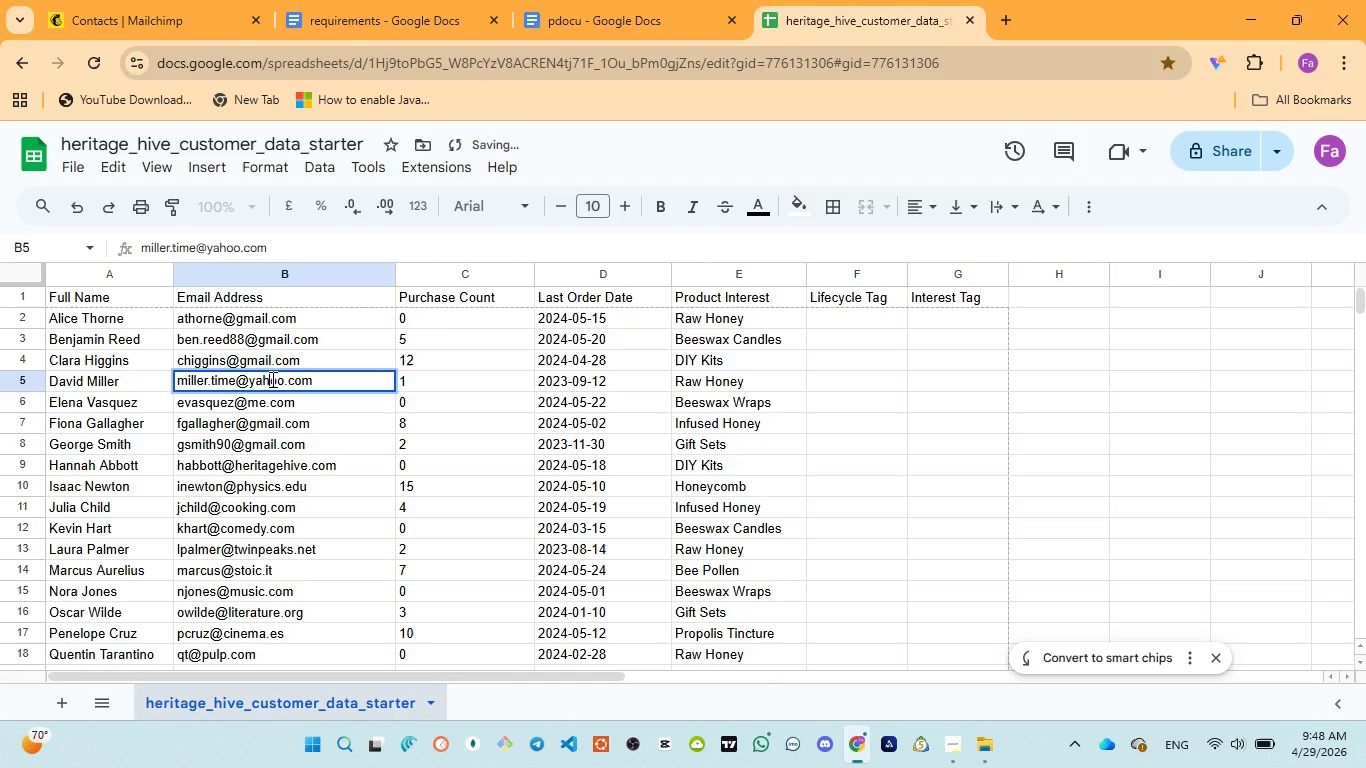 
double_click([271, 379])
 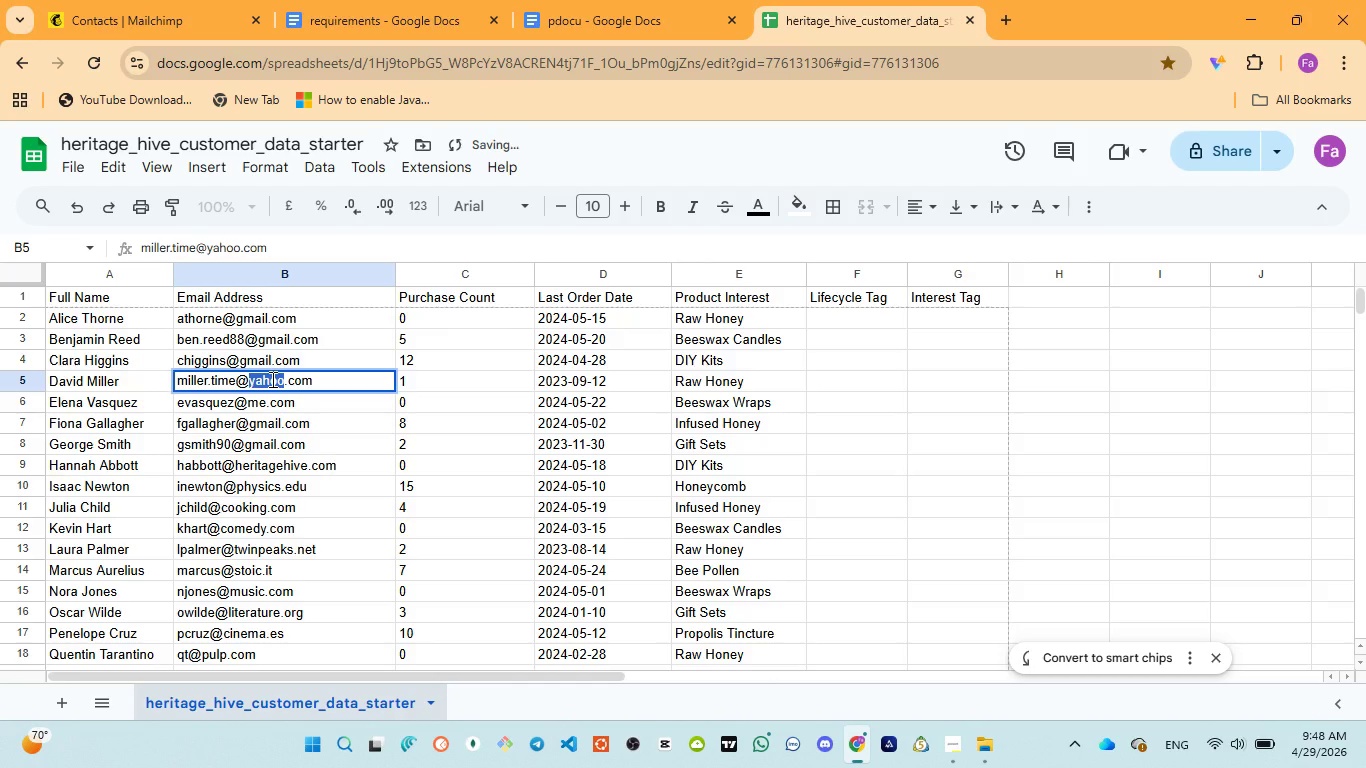 
key(Control+V)
 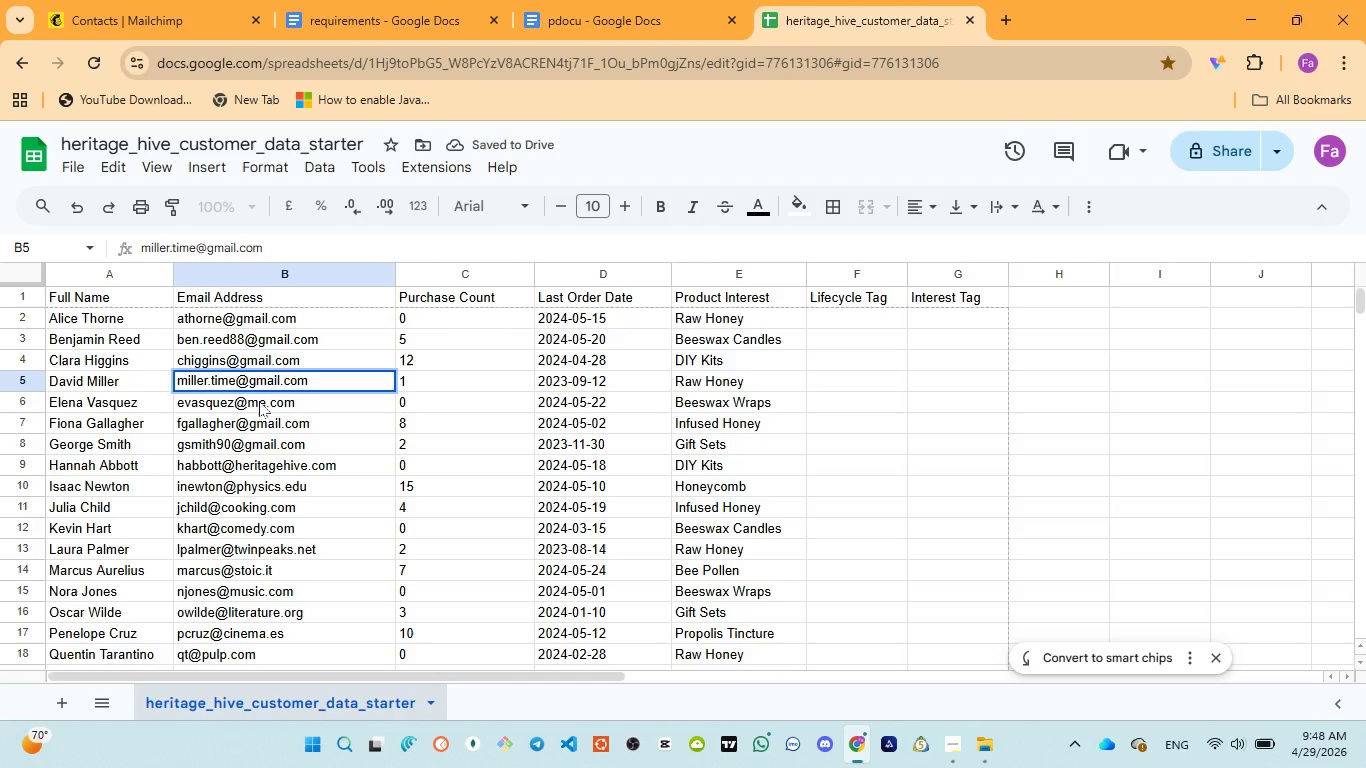 
left_click([259, 401])
 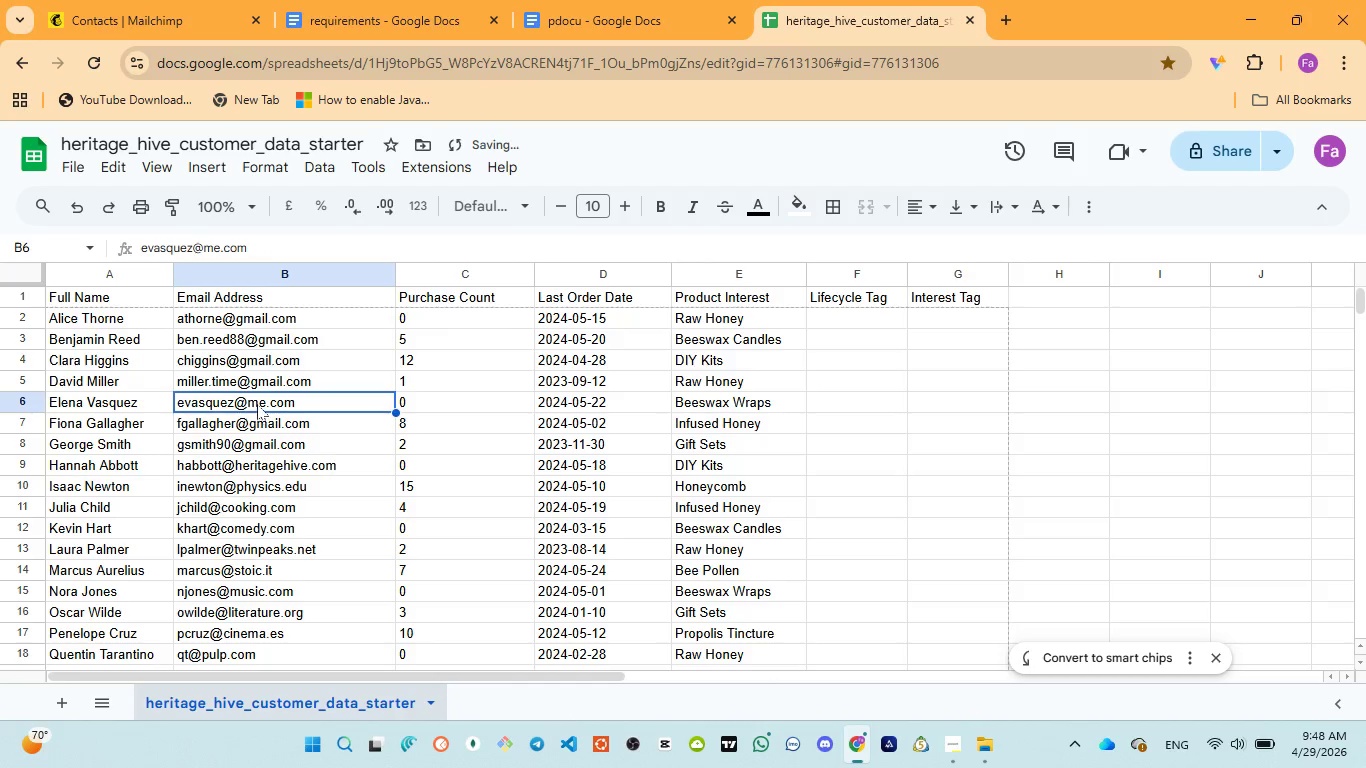 
double_click([257, 404])
 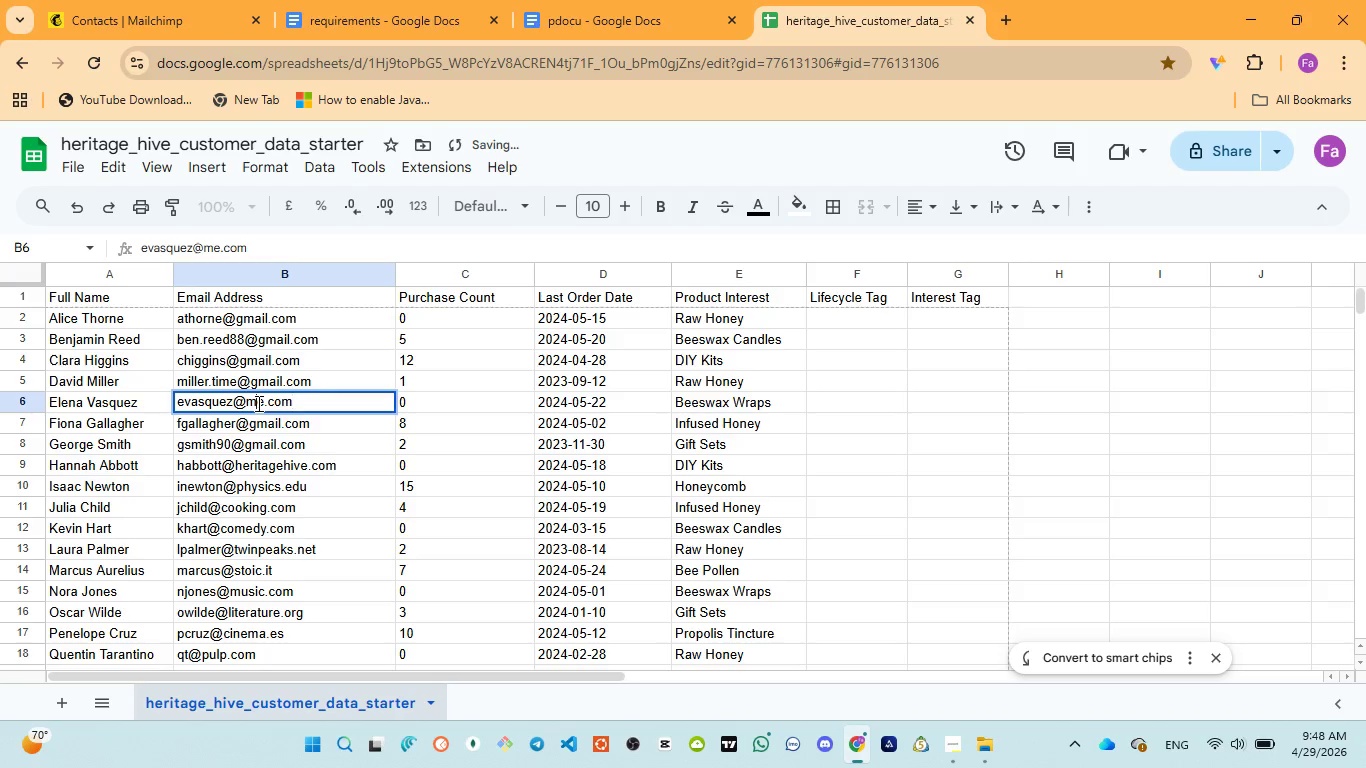 
double_click([257, 403])
 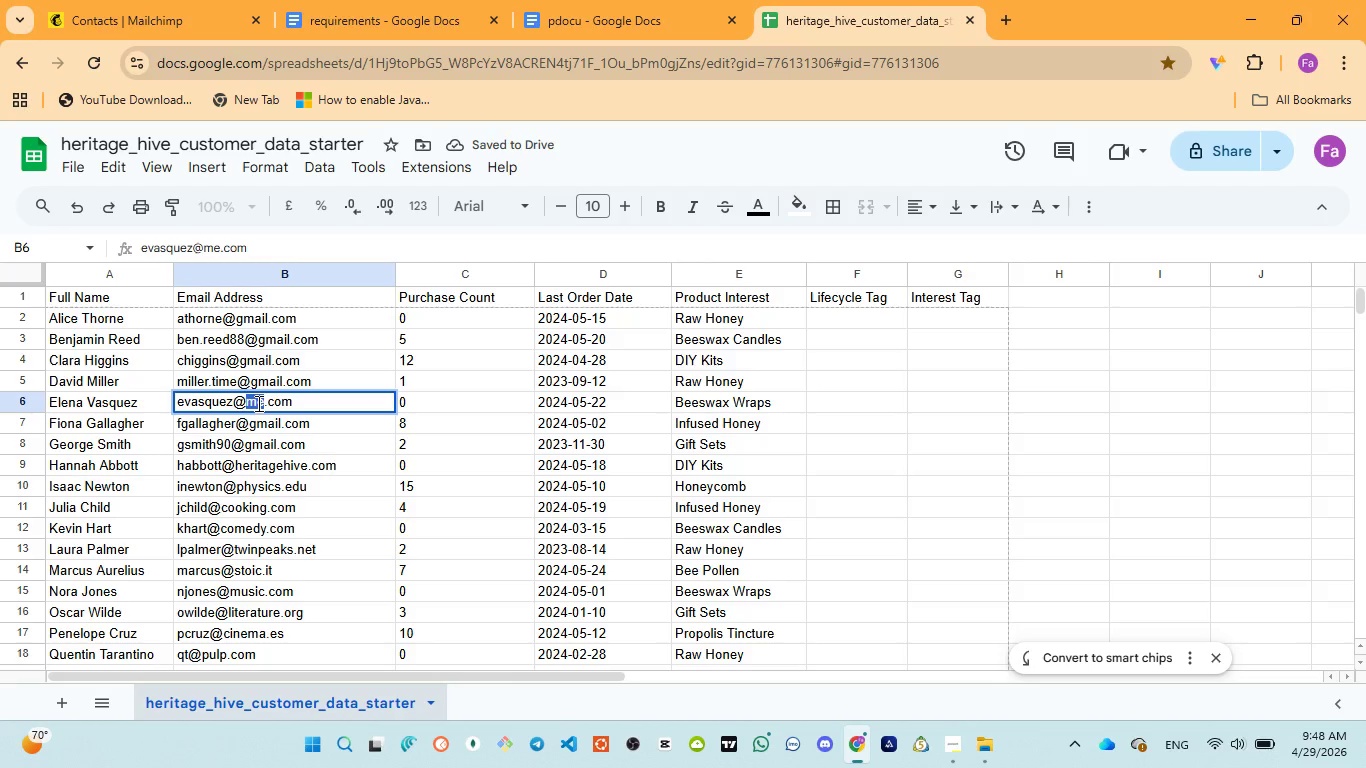 
key(Control+V)
 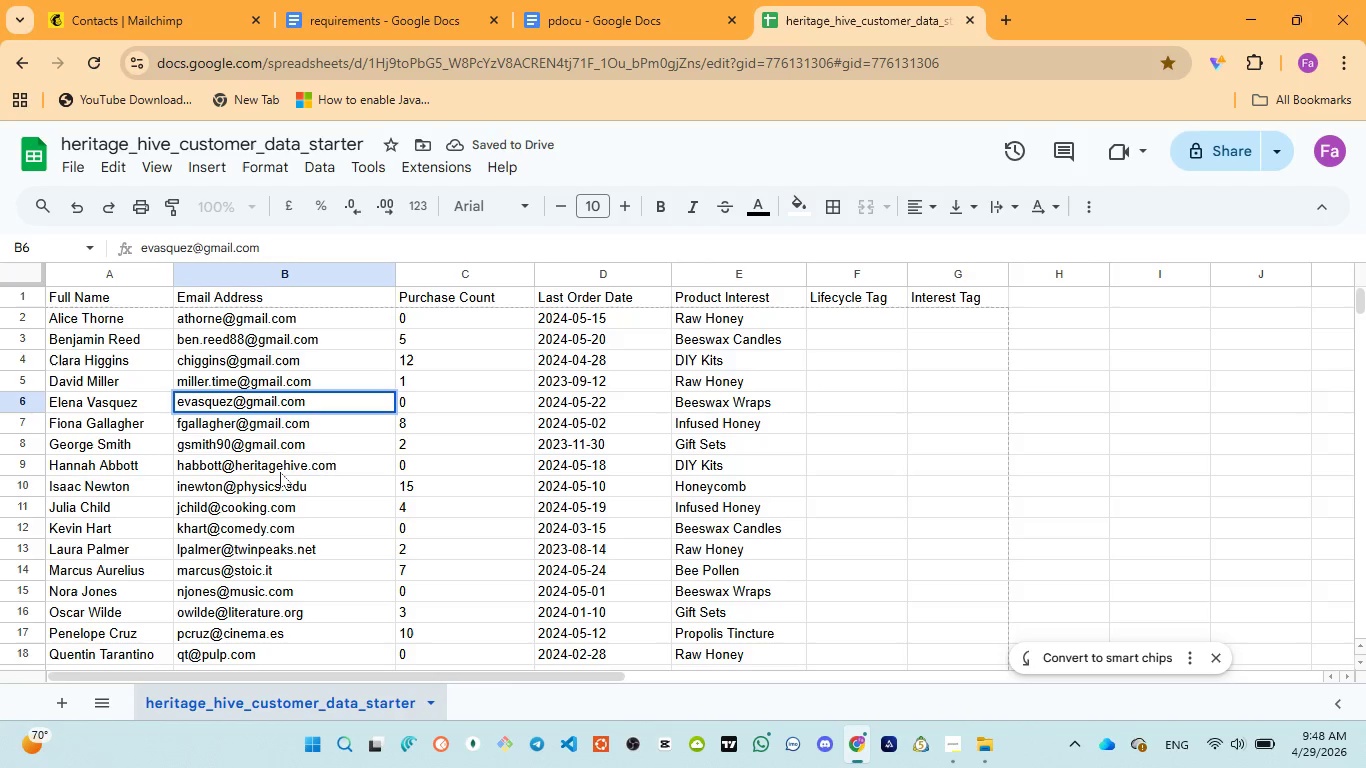 
left_click([269, 461])
 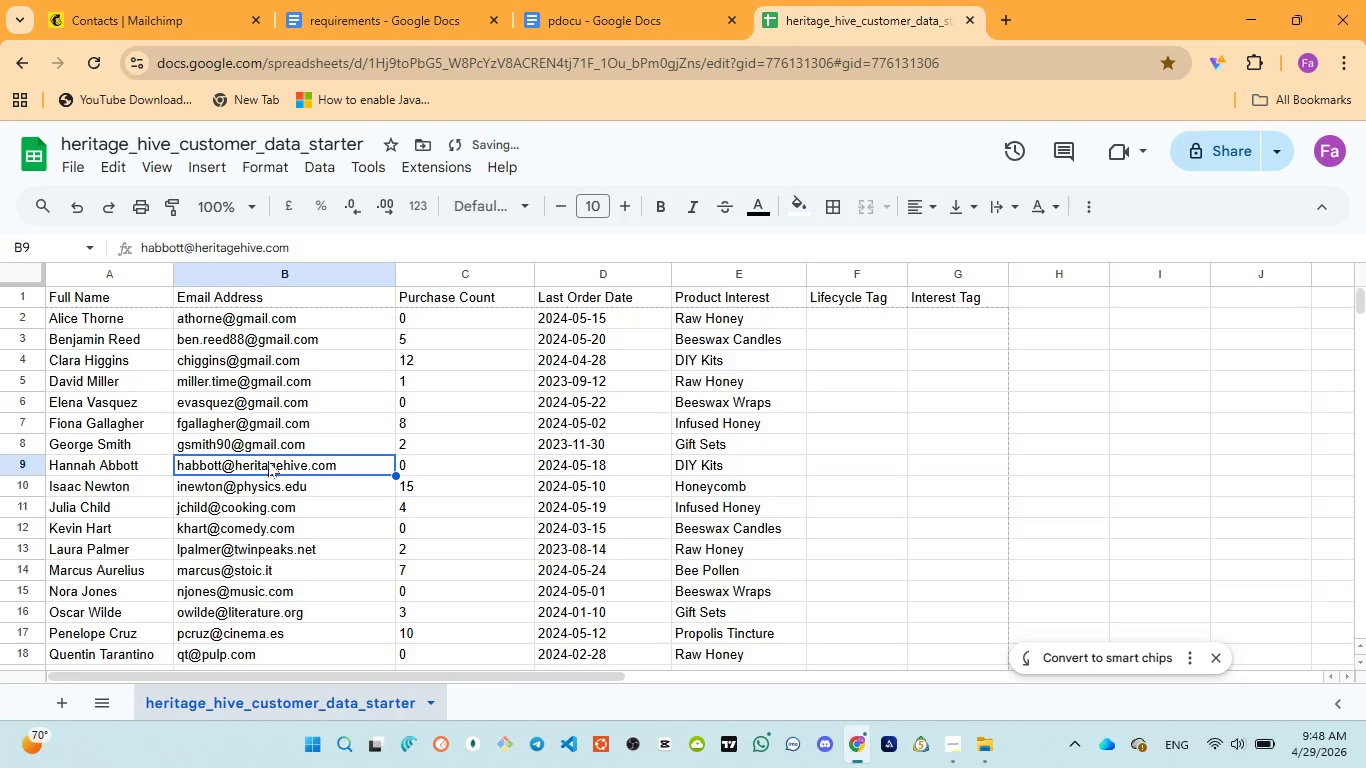 
double_click([268, 461])
 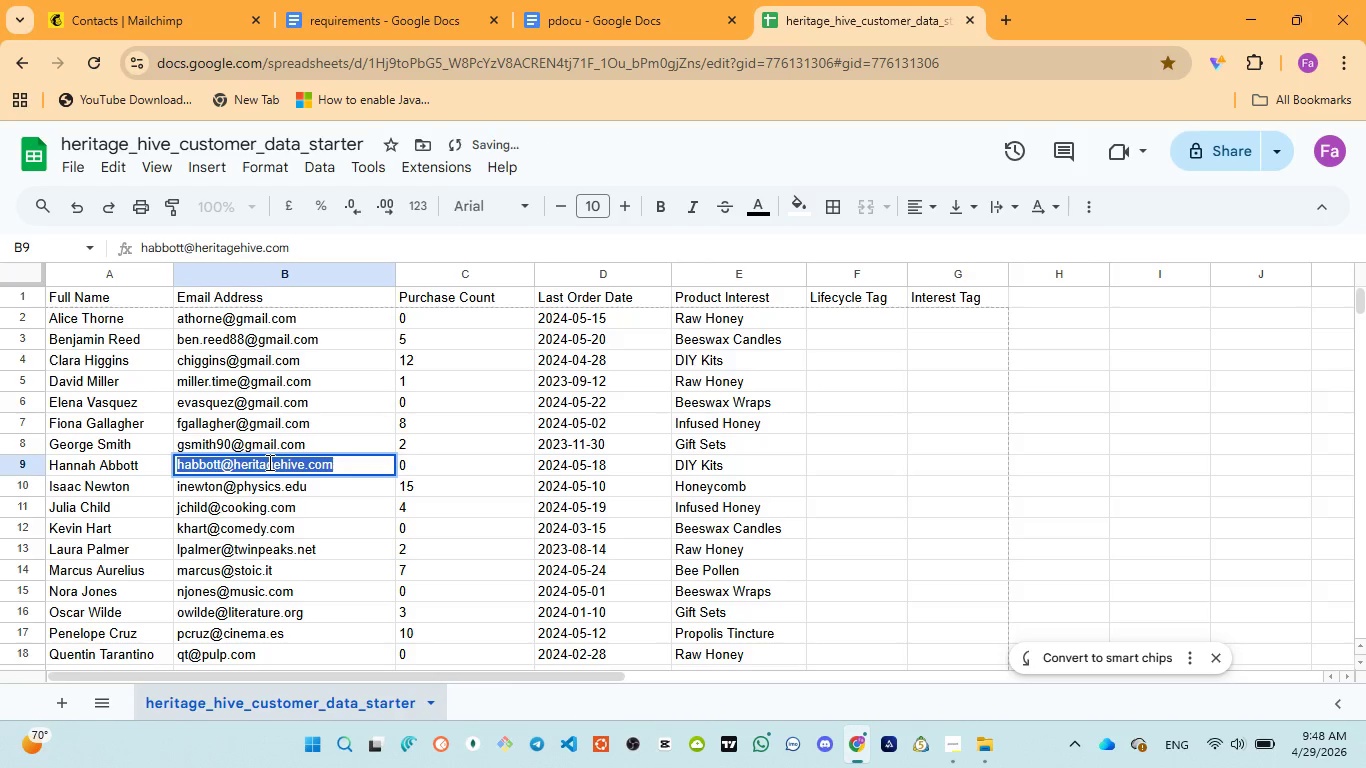 
triple_click([268, 462])
 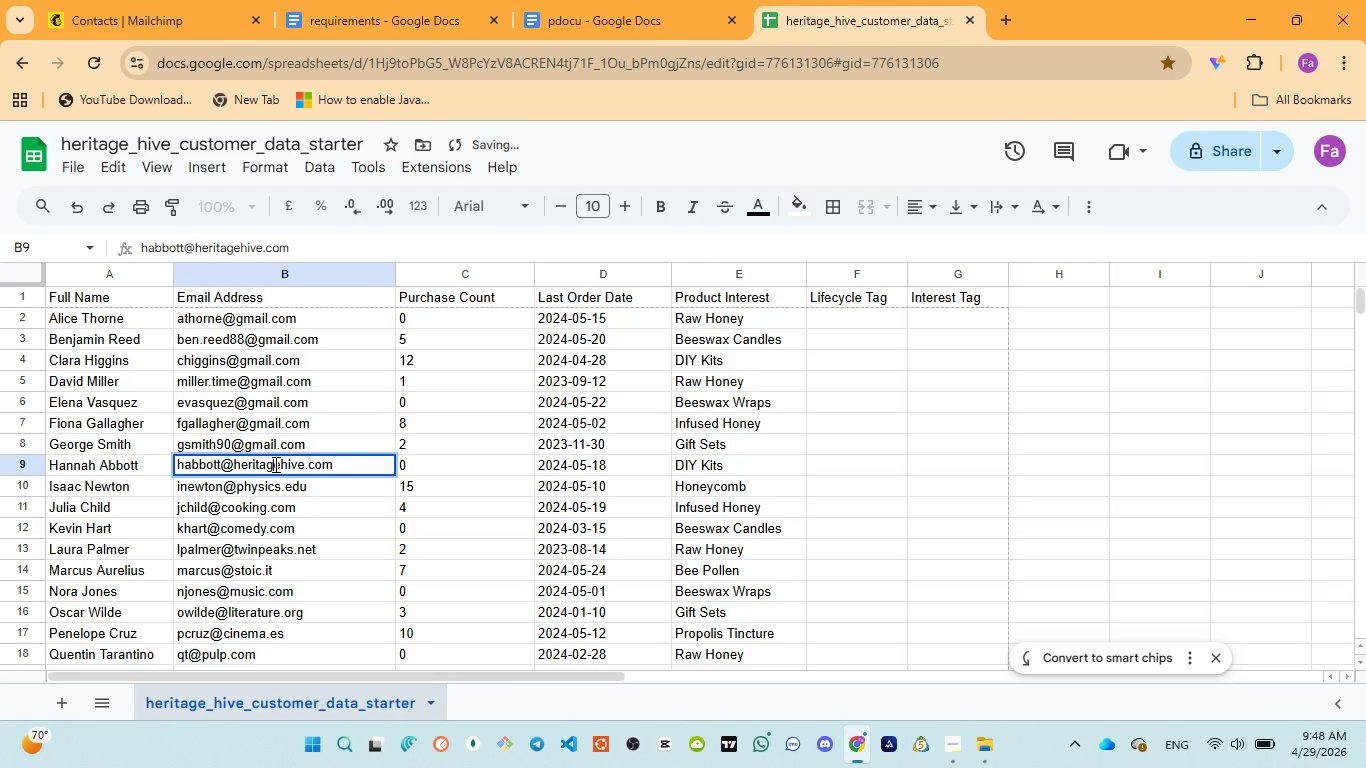 
double_click([274, 464])
 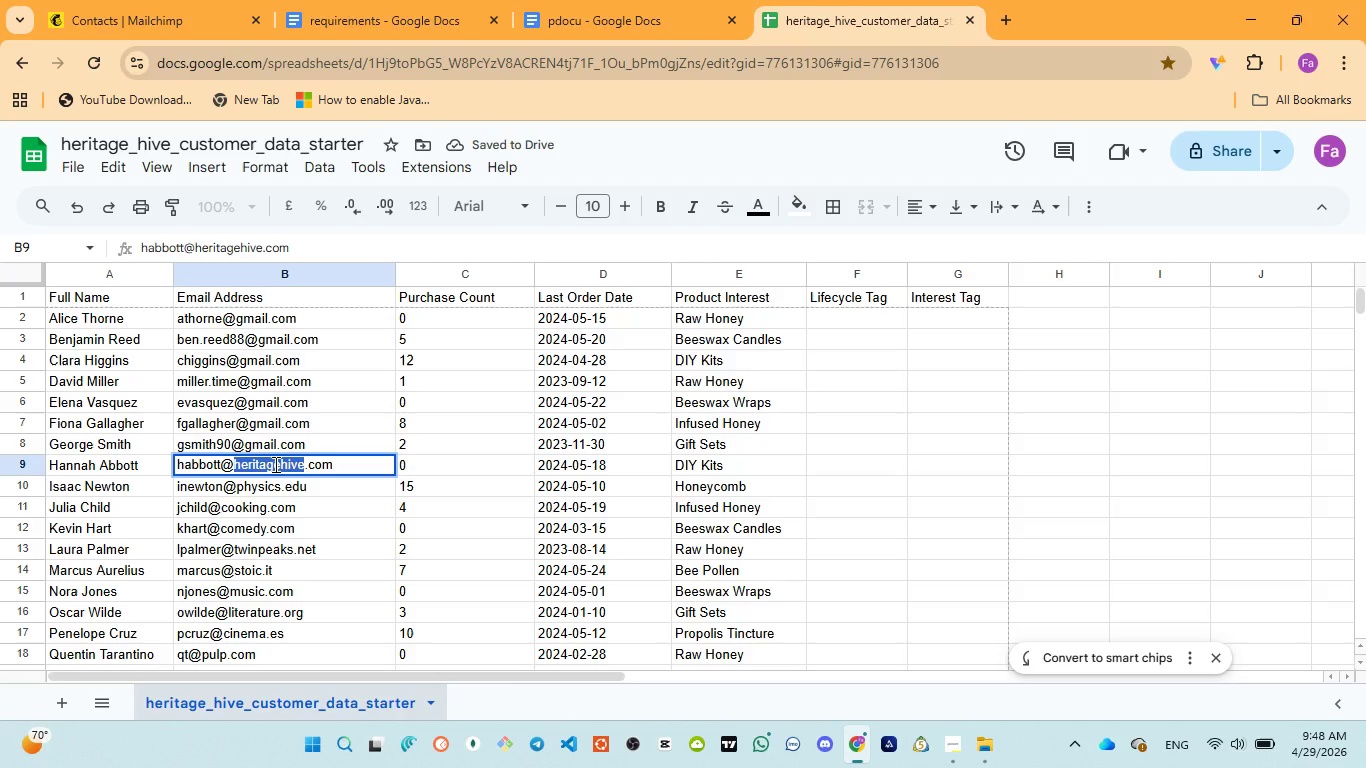 
key(Control+V)
 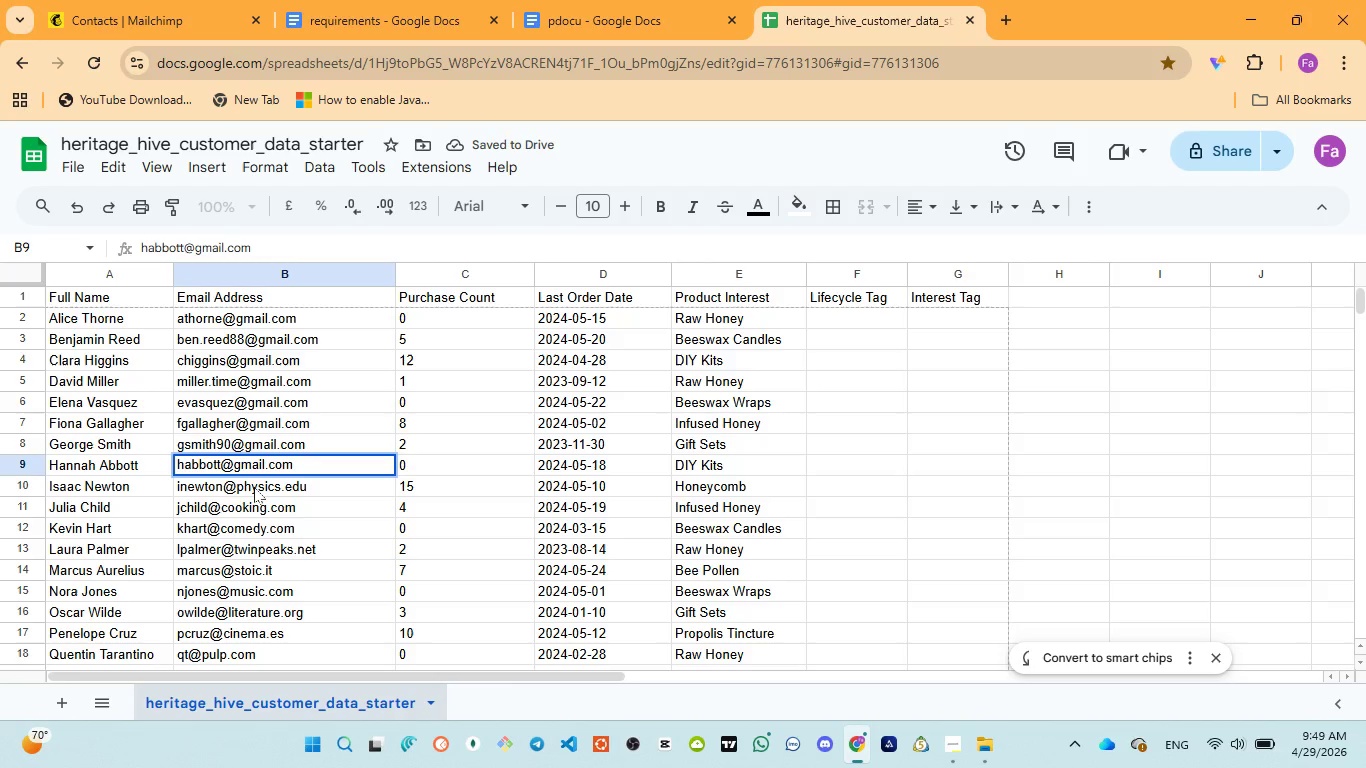 
left_click([254, 487])
 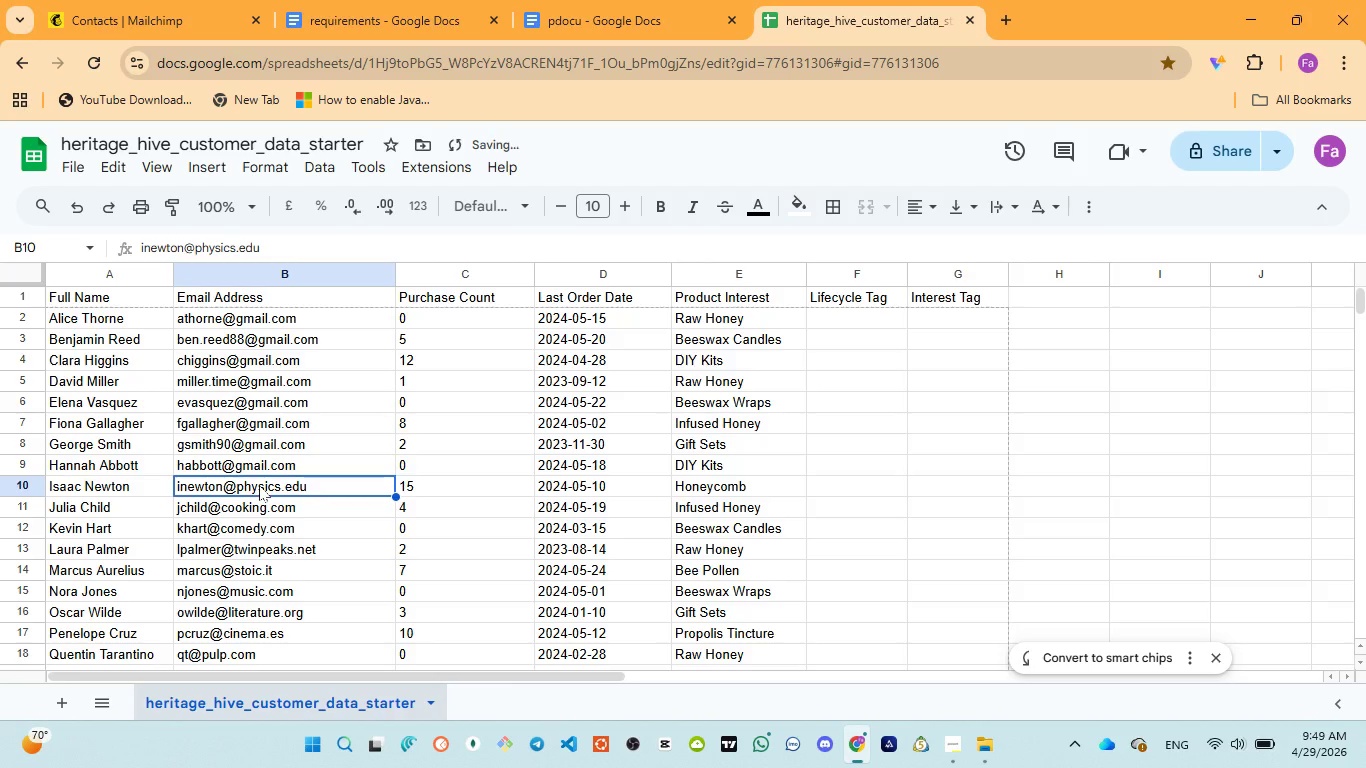 
double_click([259, 485])
 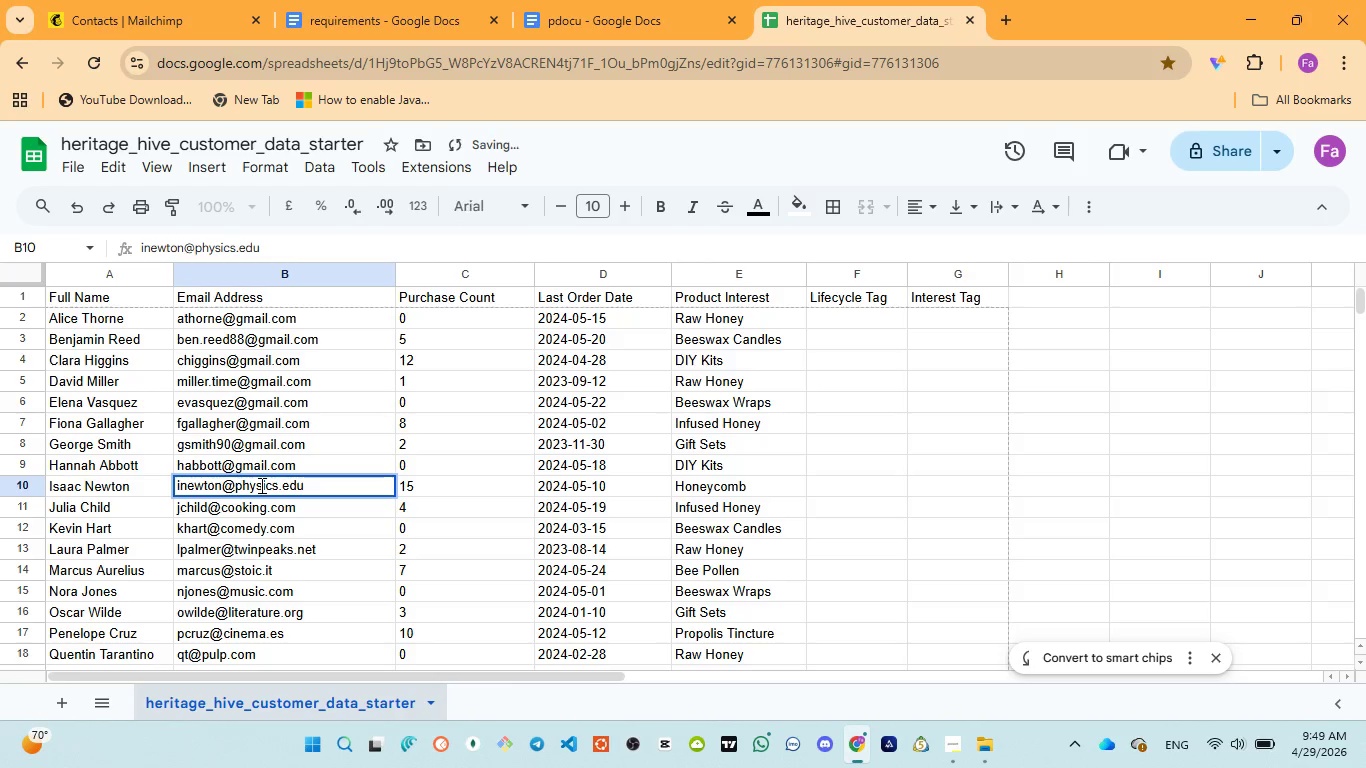 
double_click([260, 485])
 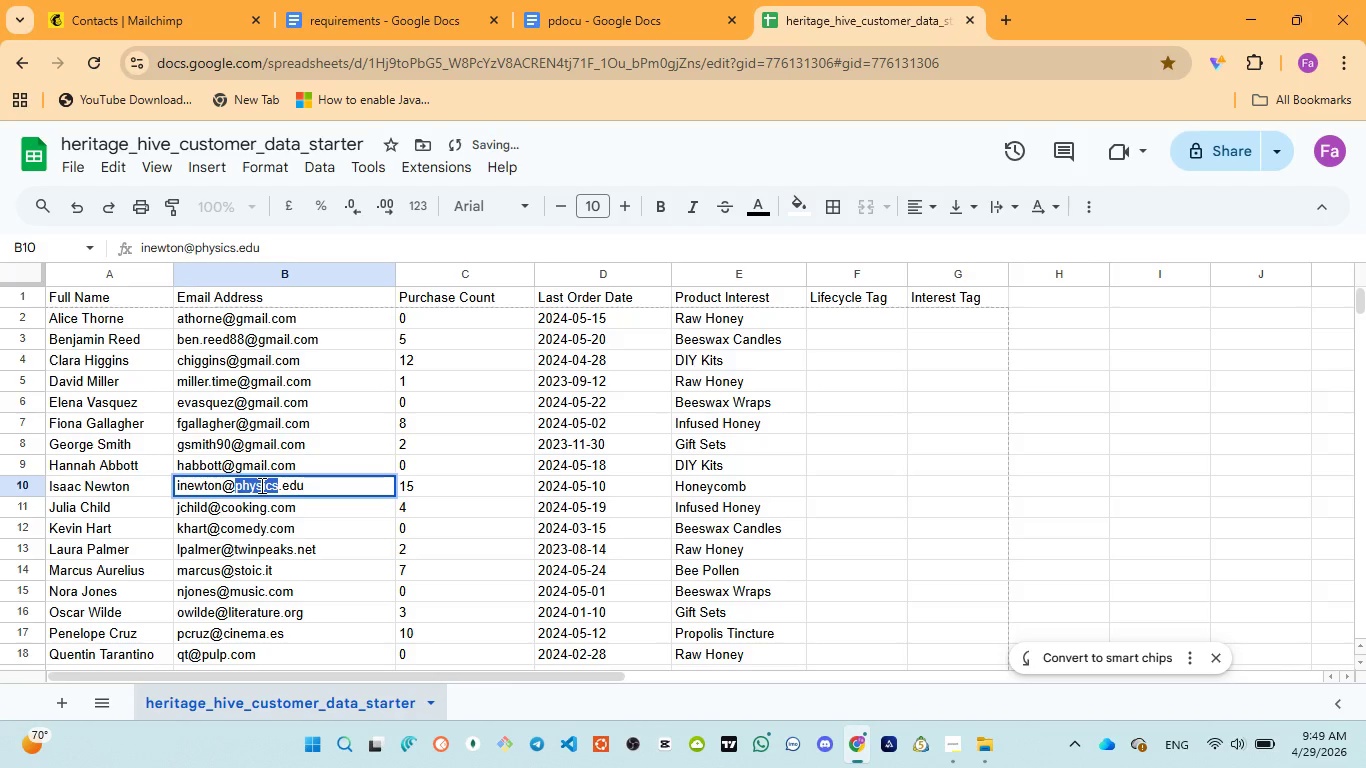 
key(Control+V)
 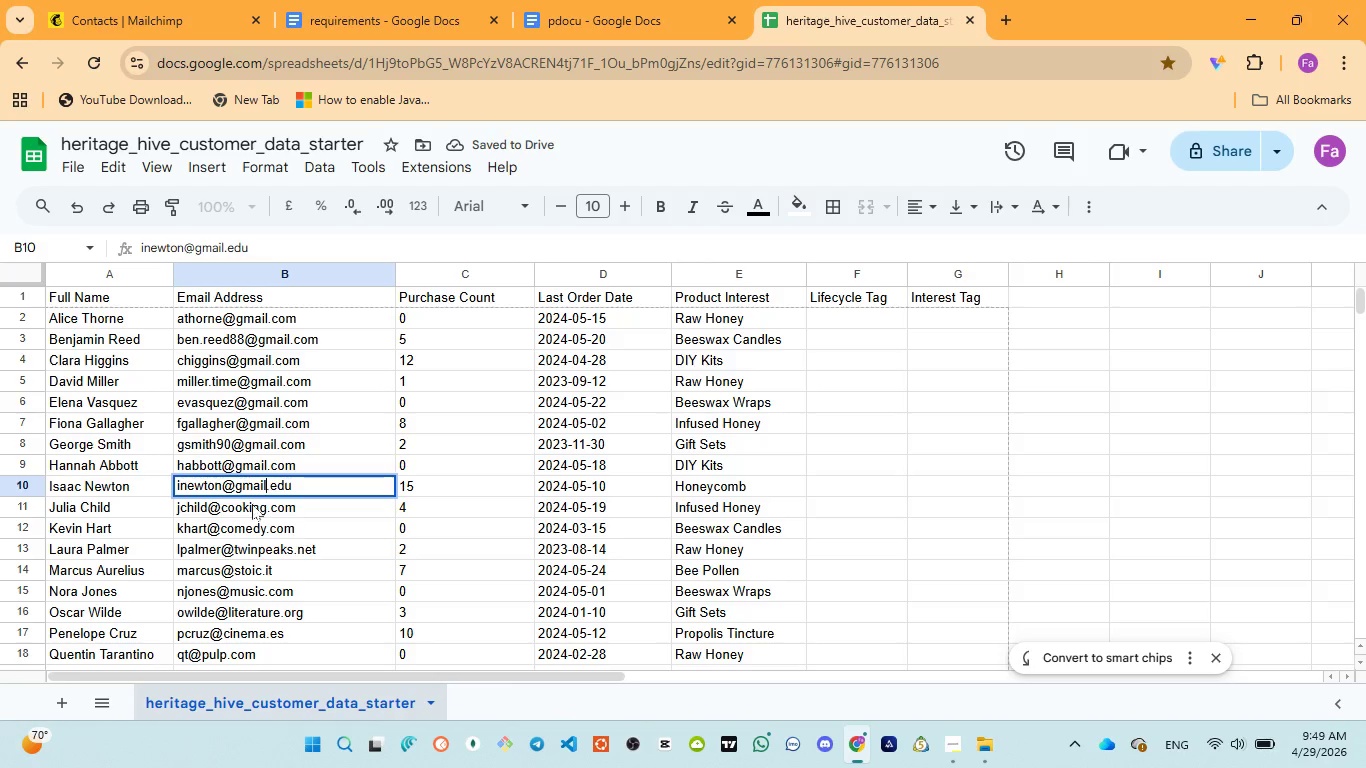 
left_click([252, 506])
 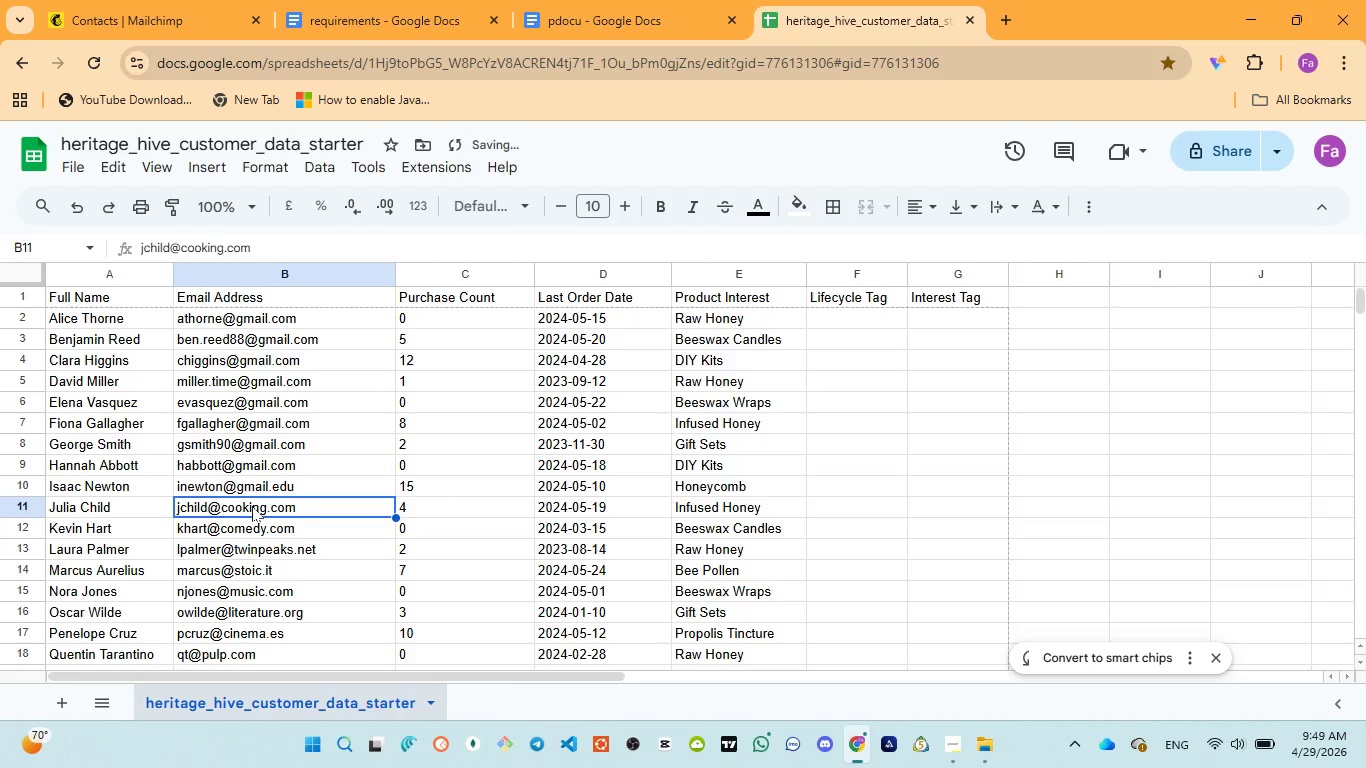 
double_click([252, 506])
 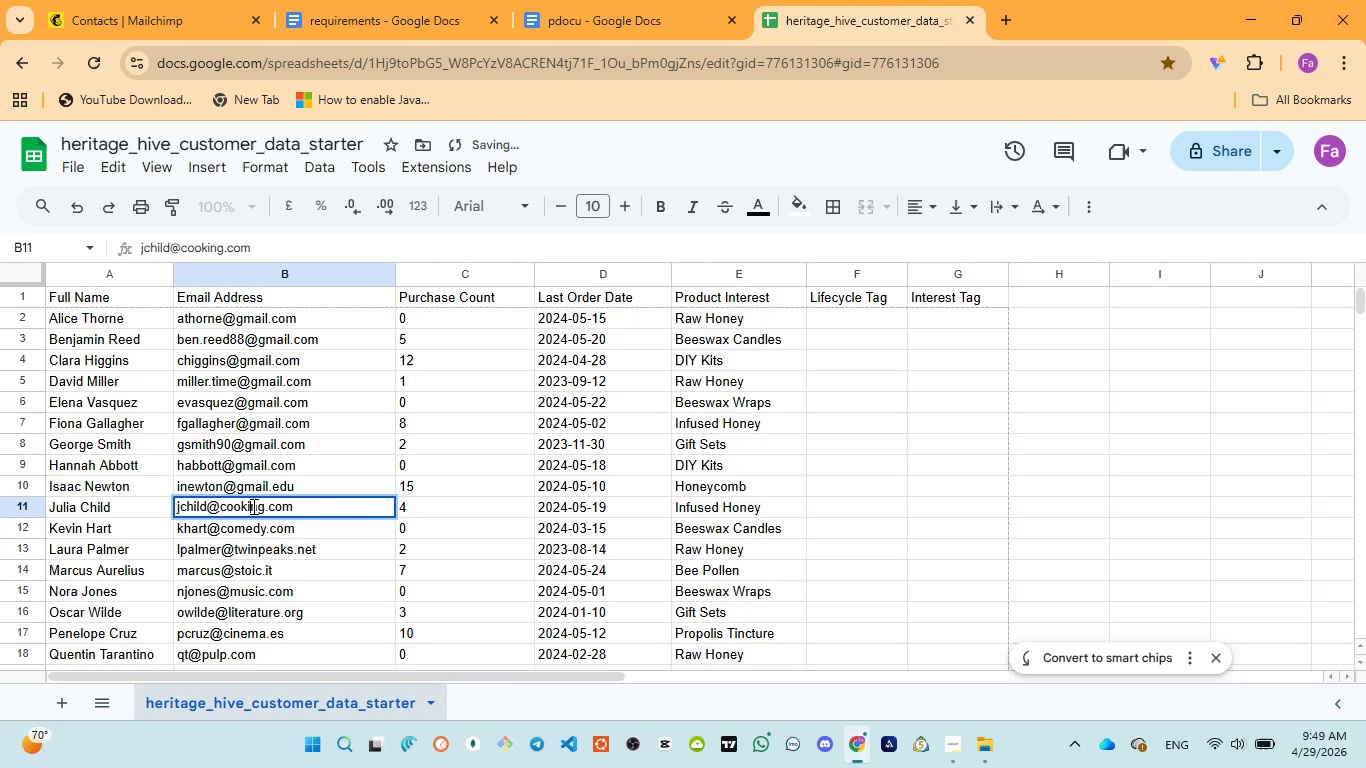 
double_click([252, 506])
 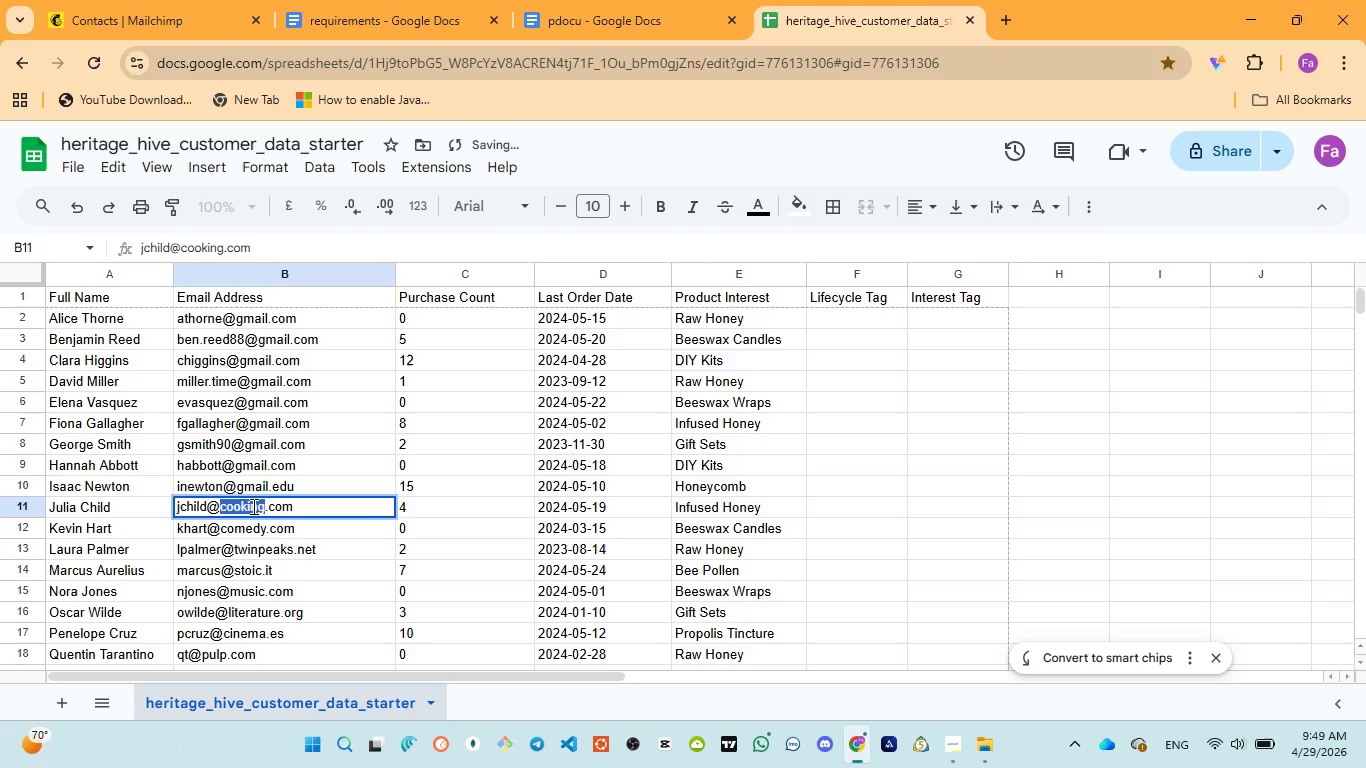 
key(Control+V)
 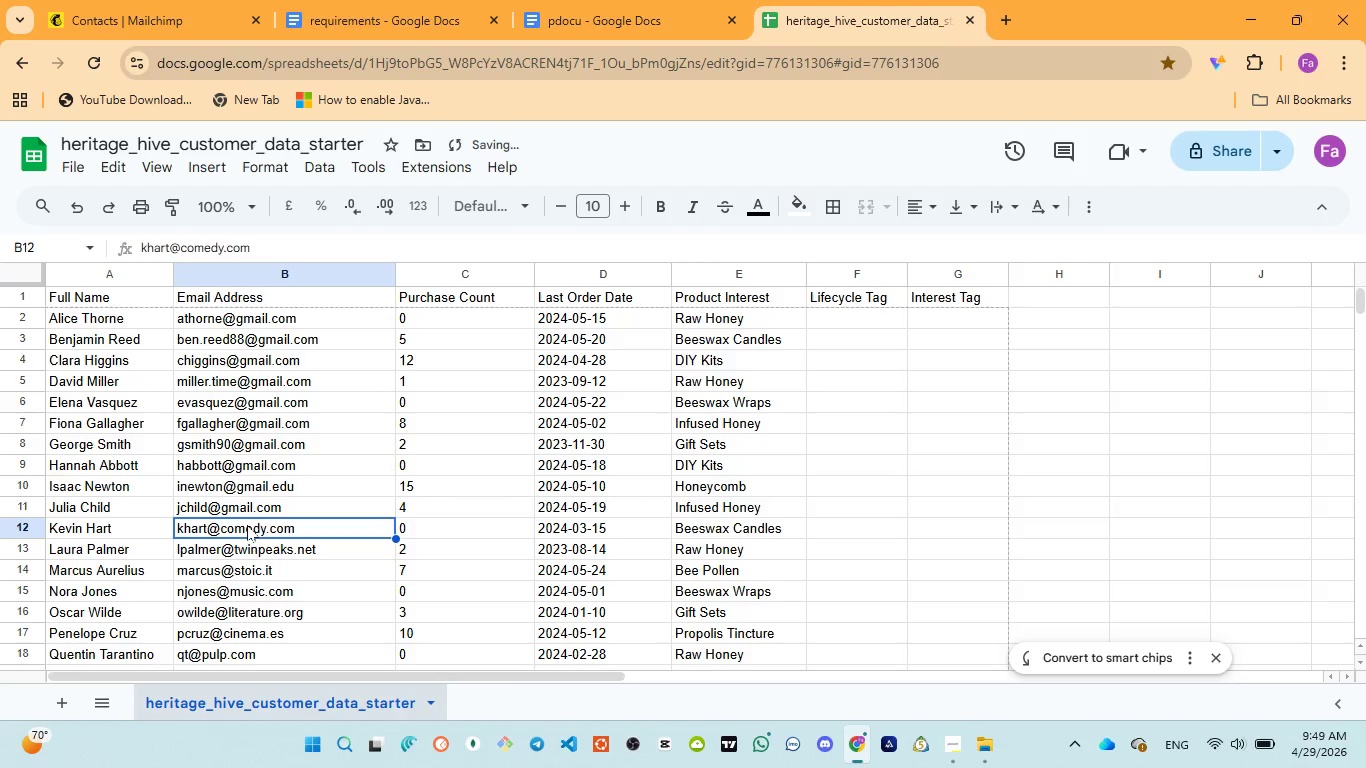 
double_click([247, 525])
 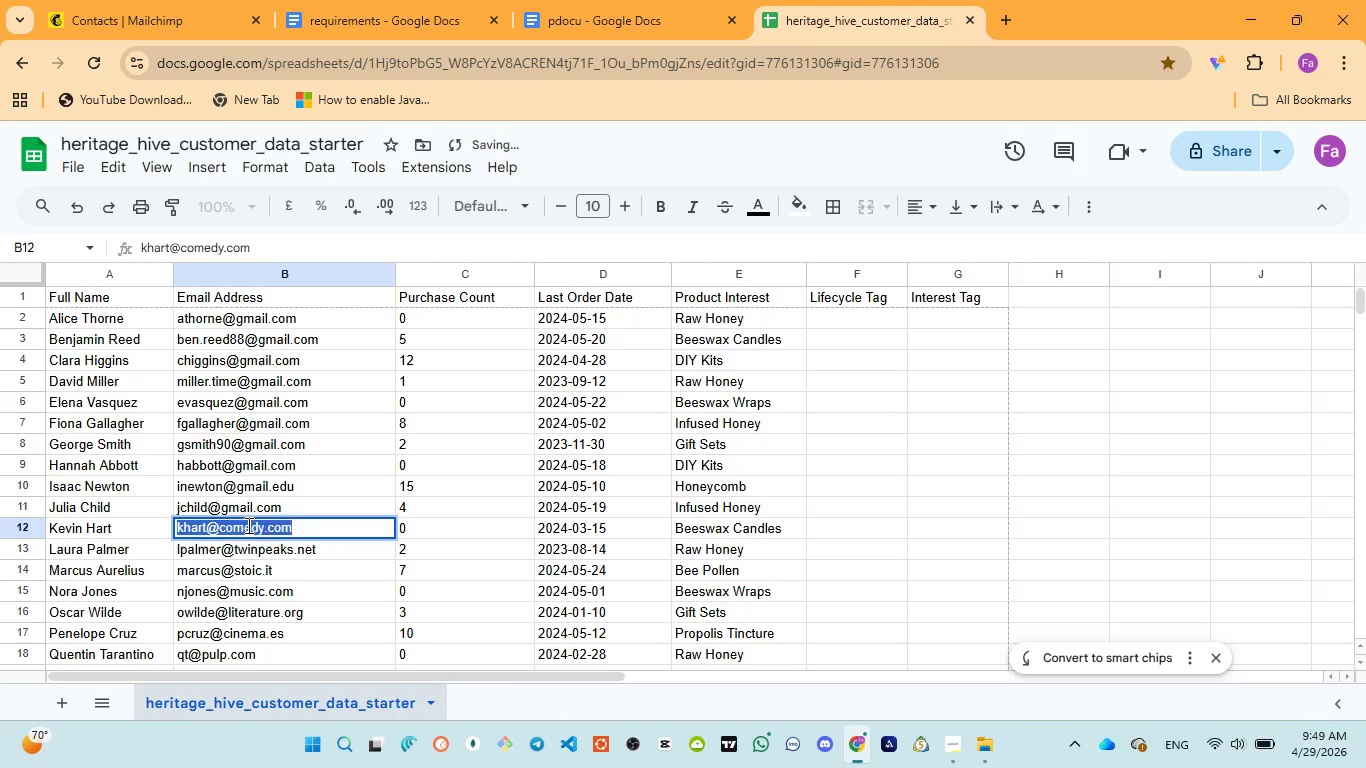 
triple_click([247, 525])
 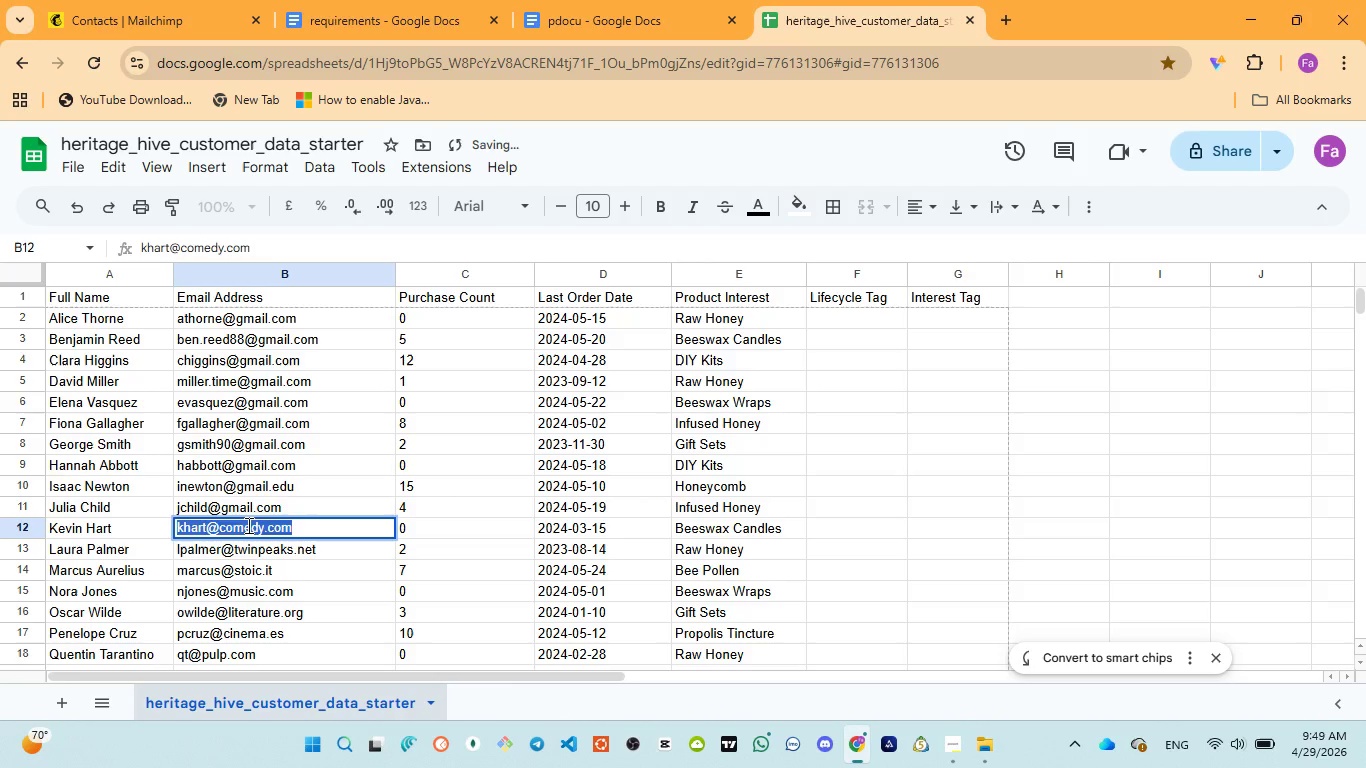 
left_click([247, 525])
 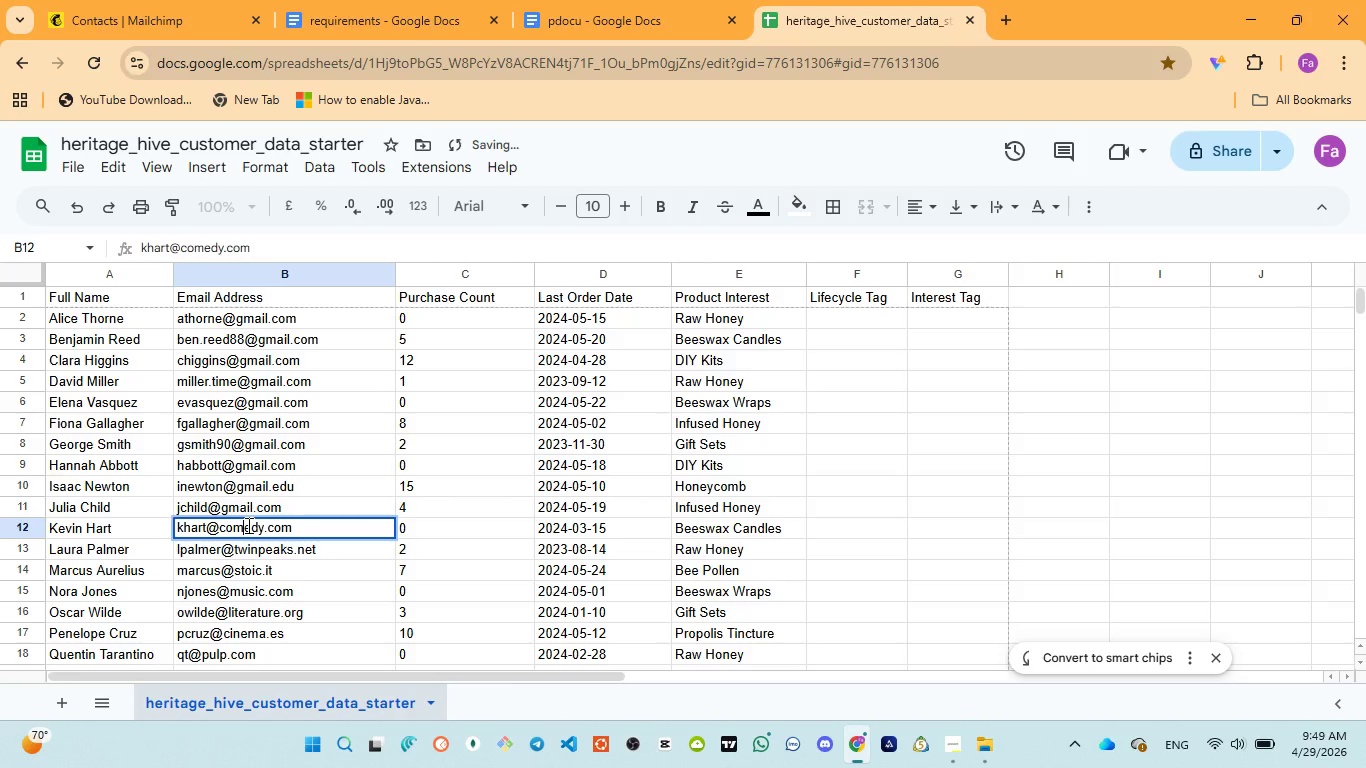 
double_click([247, 525])
 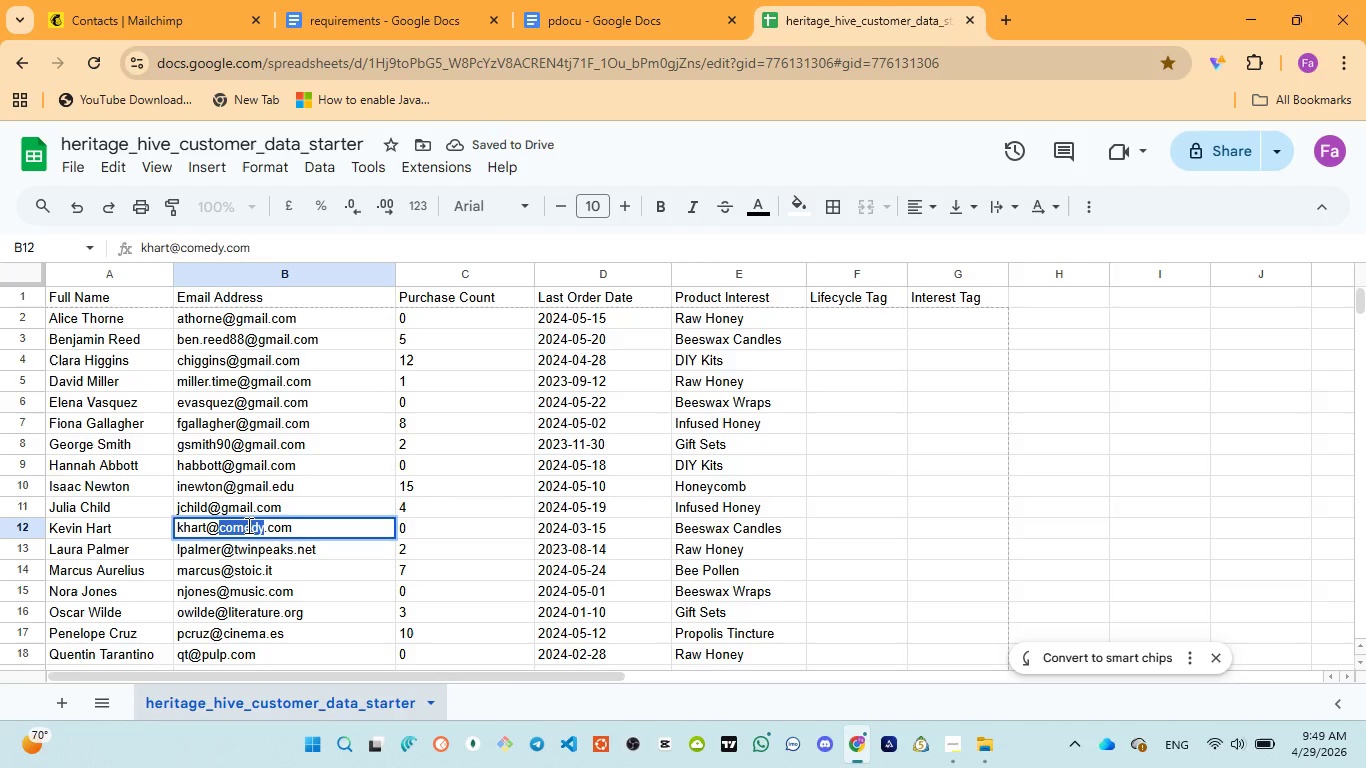 
key(Control+V)
 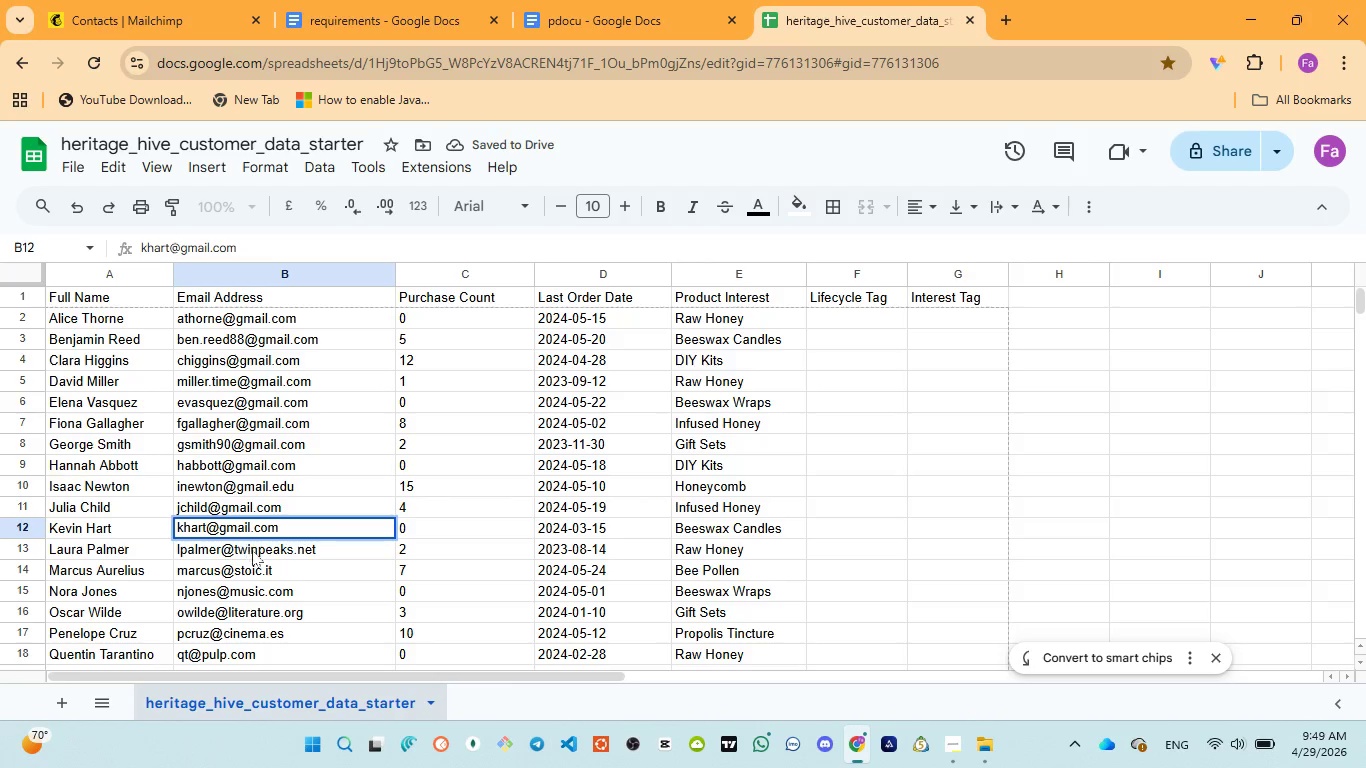 
left_click([259, 554])
 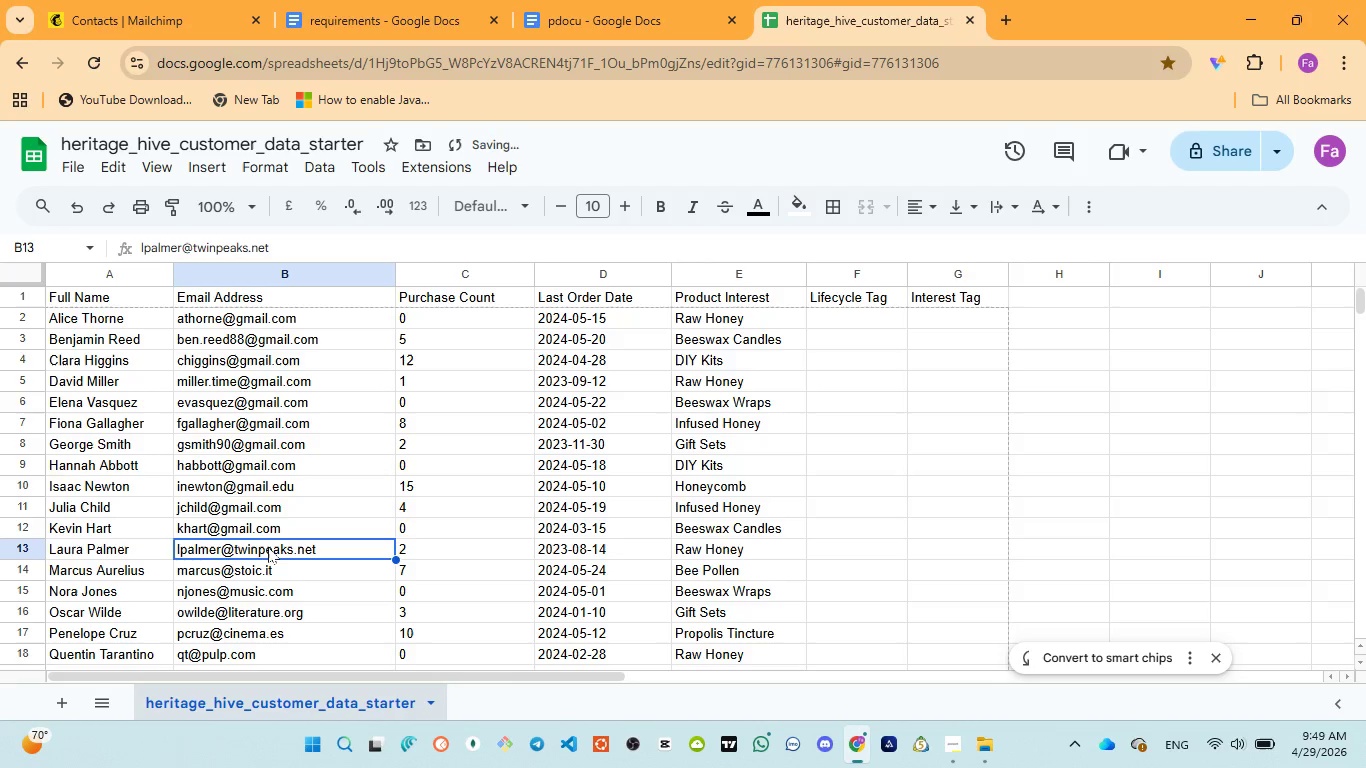 
double_click([268, 547])
 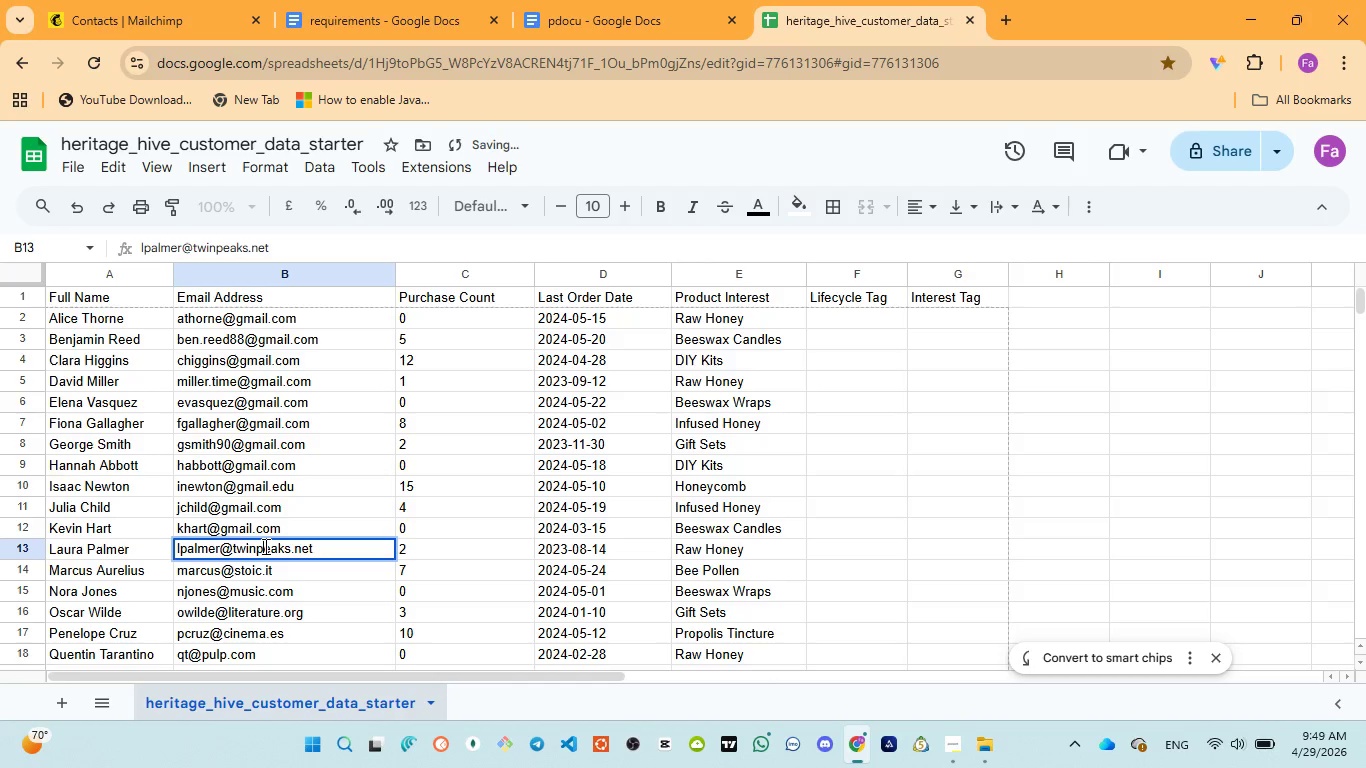 
double_click([264, 546])
 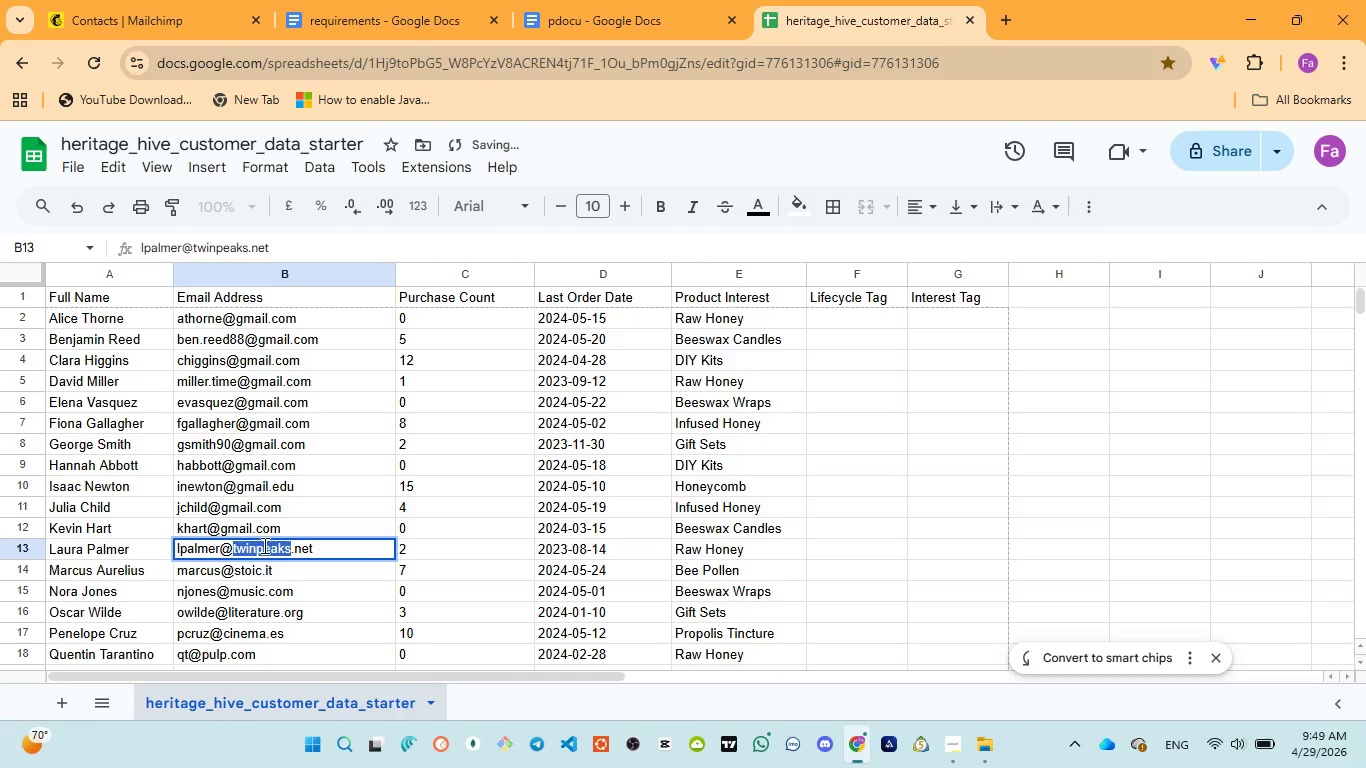 
key(Control+V)
 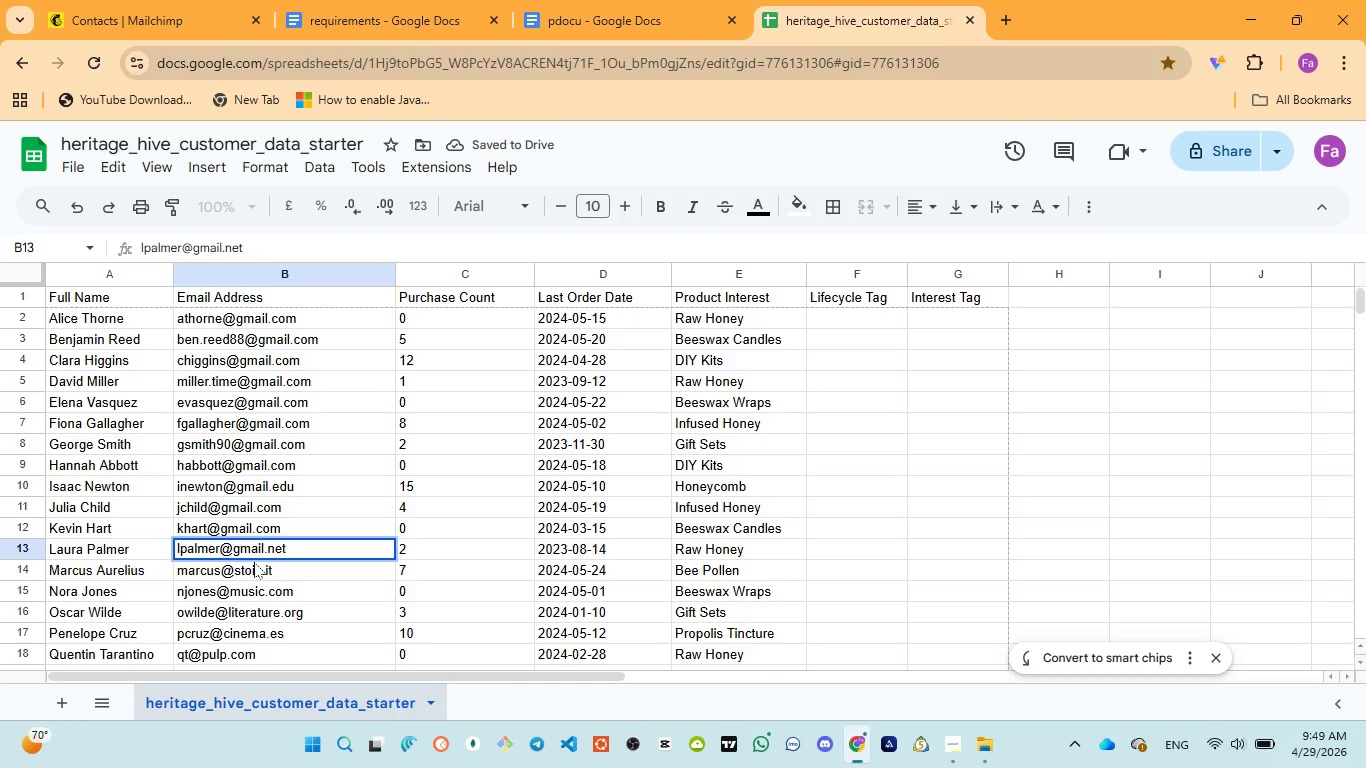 
left_click([253, 564])
 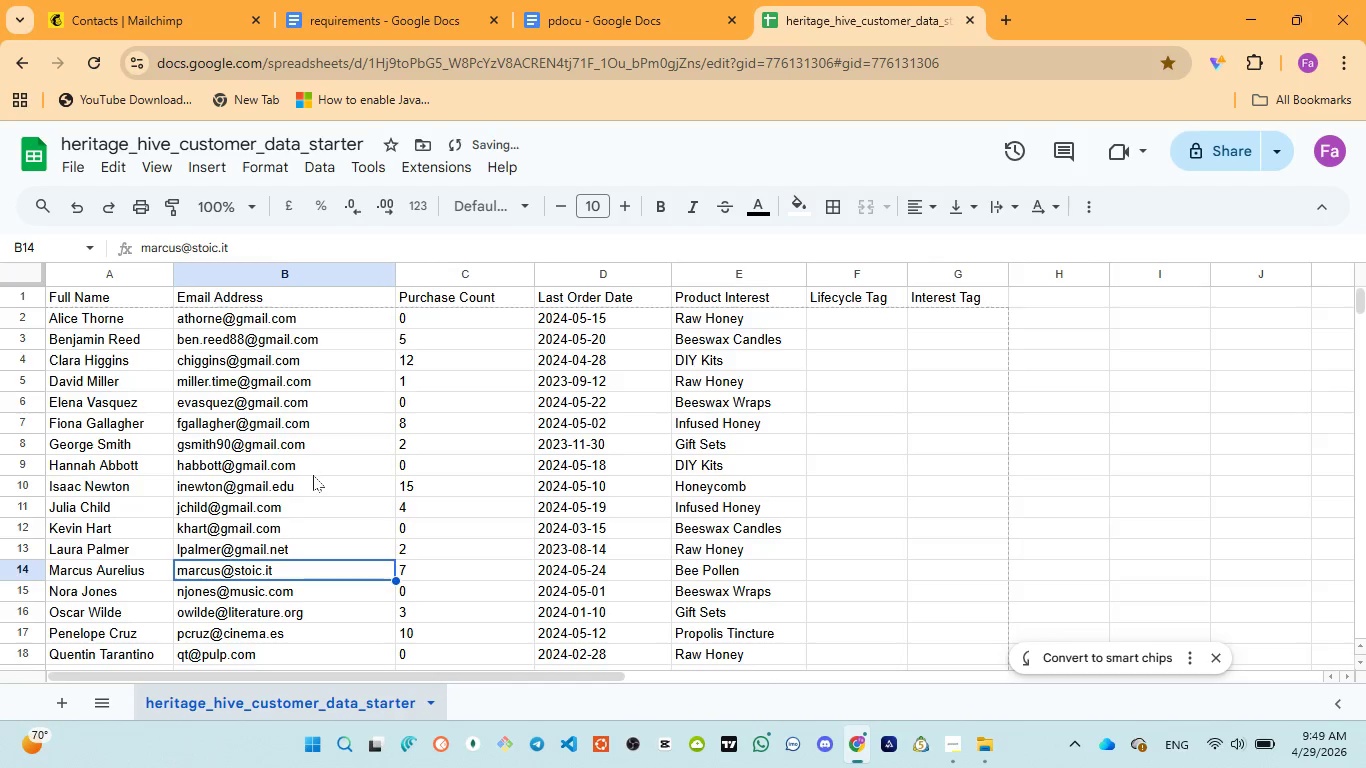 
scroll: coordinate [313, 481], scroll_direction: down, amount: 2.0
 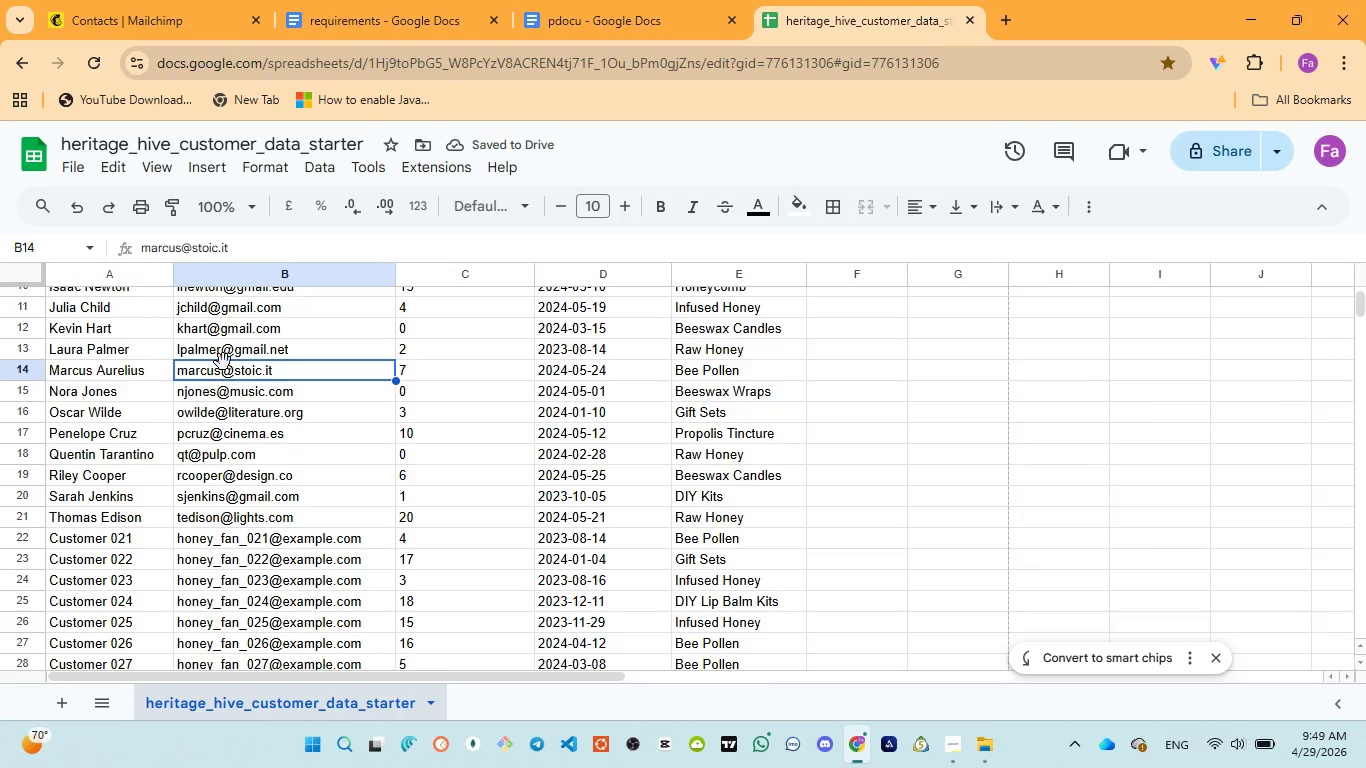 
left_click([248, 370])
 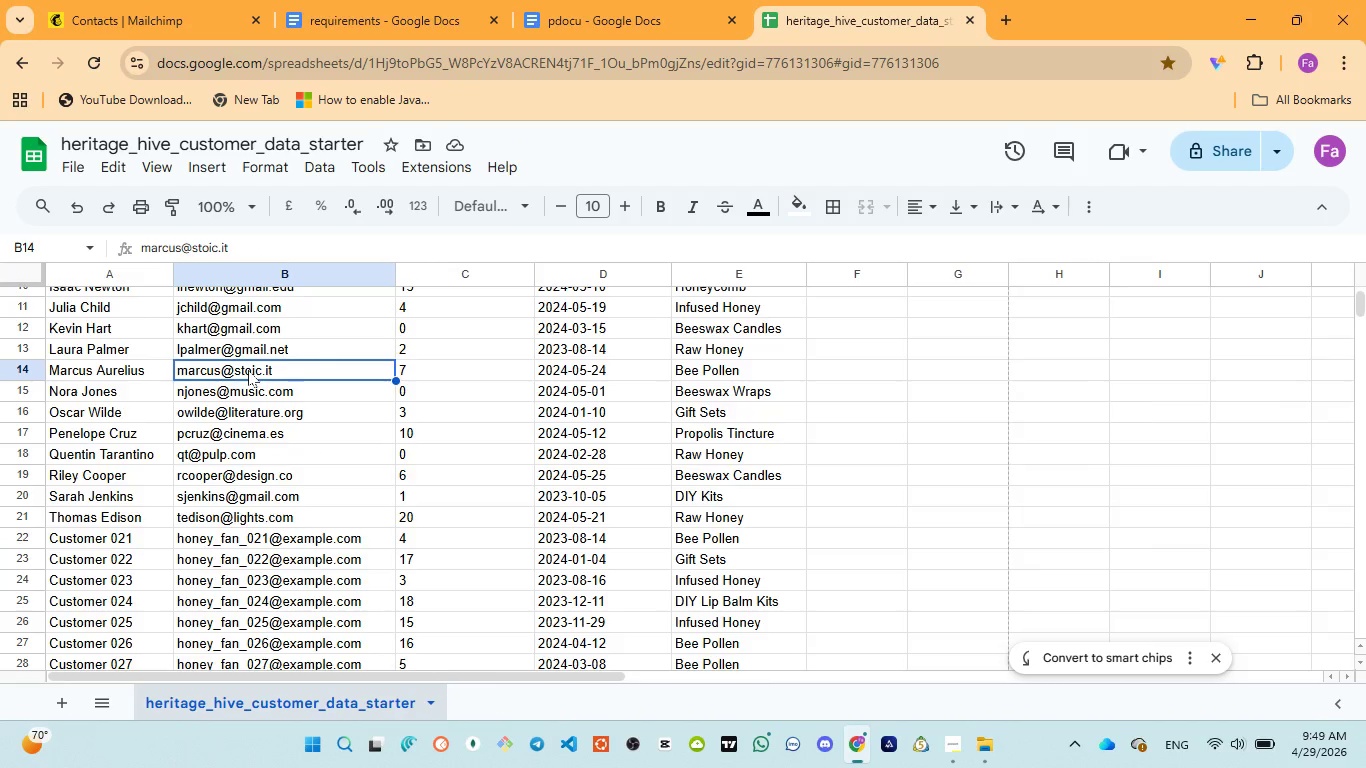 
double_click([246, 370])
 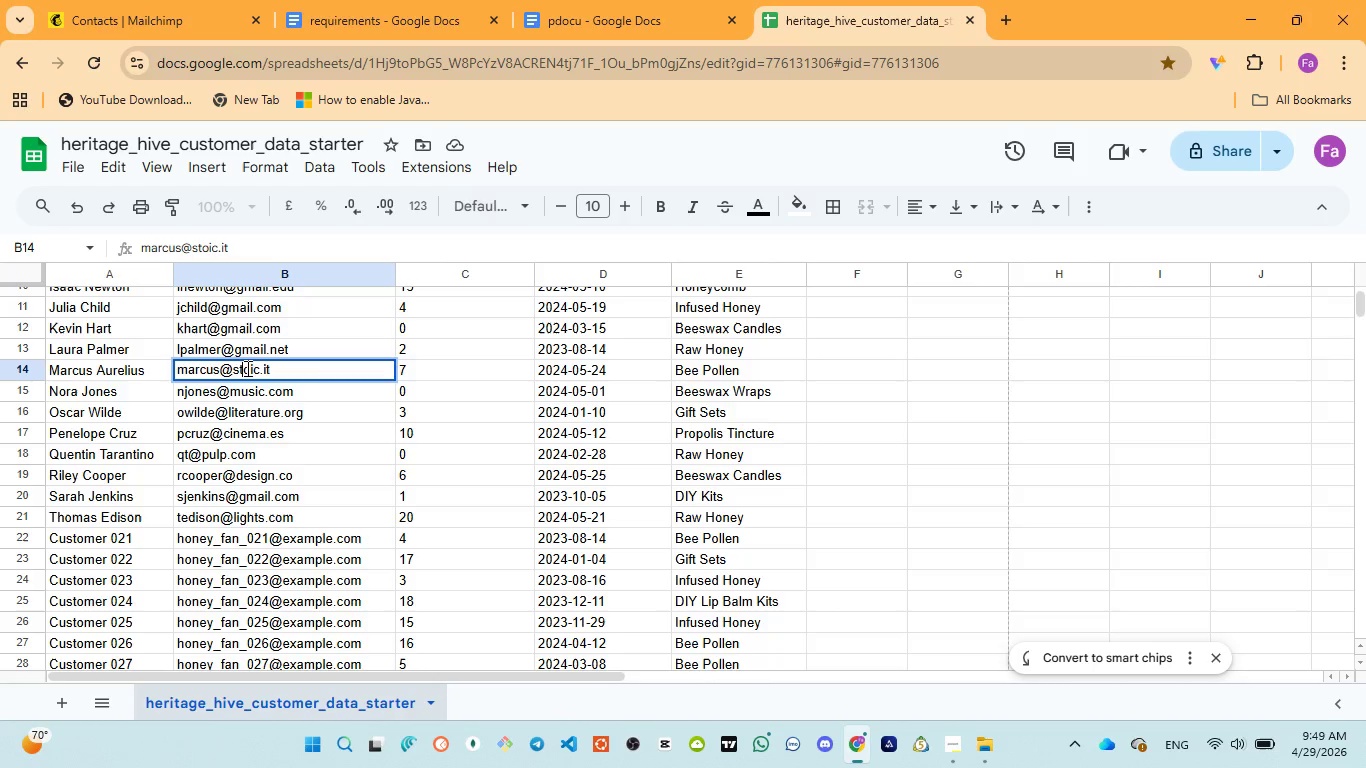 
double_click([246, 368])
 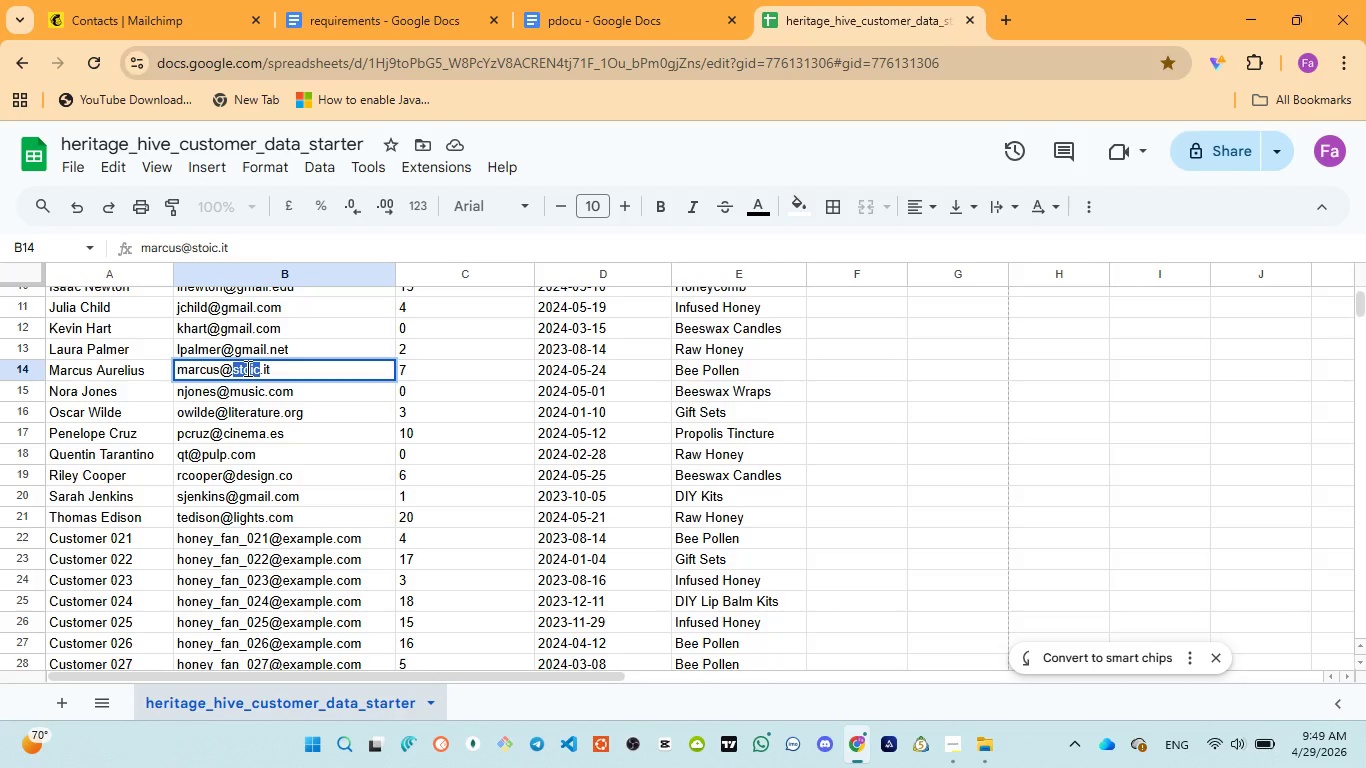 
key(Control+V)
 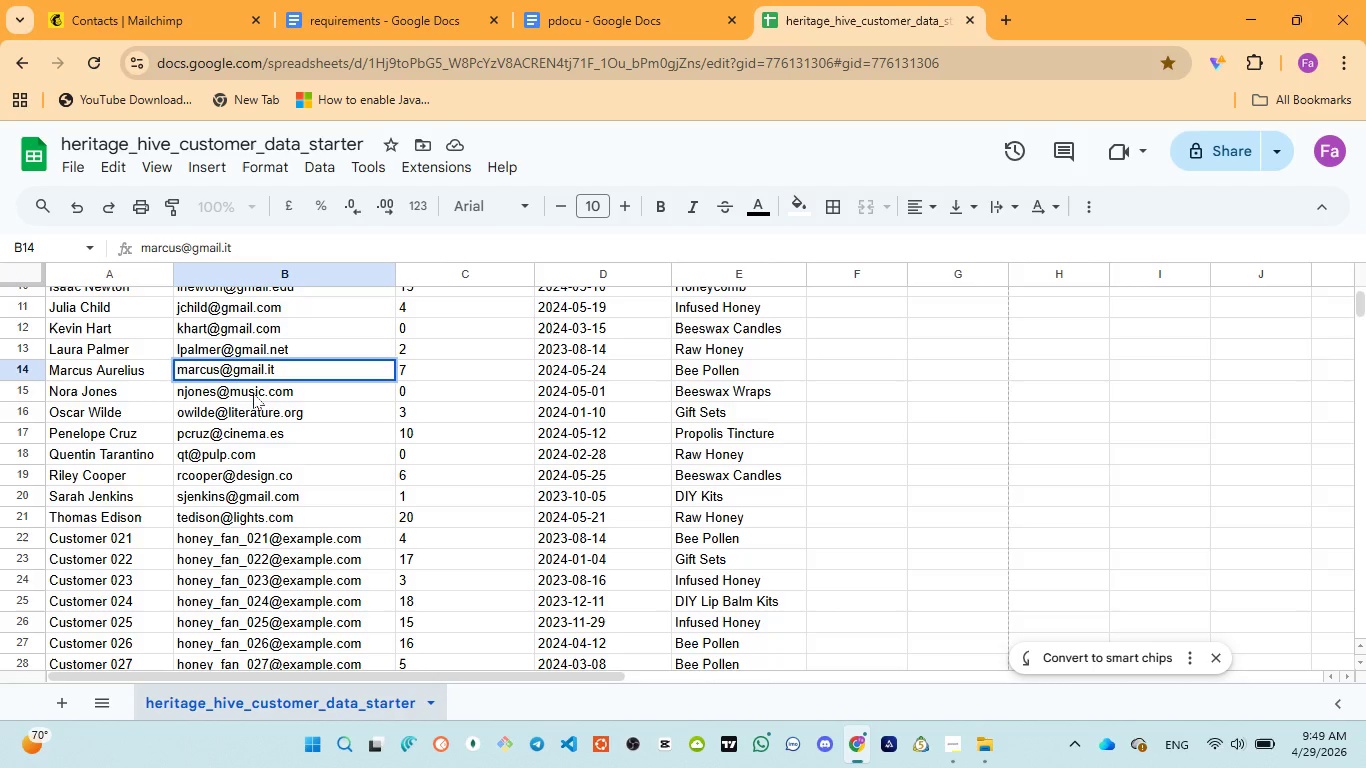 
left_click([254, 393])
 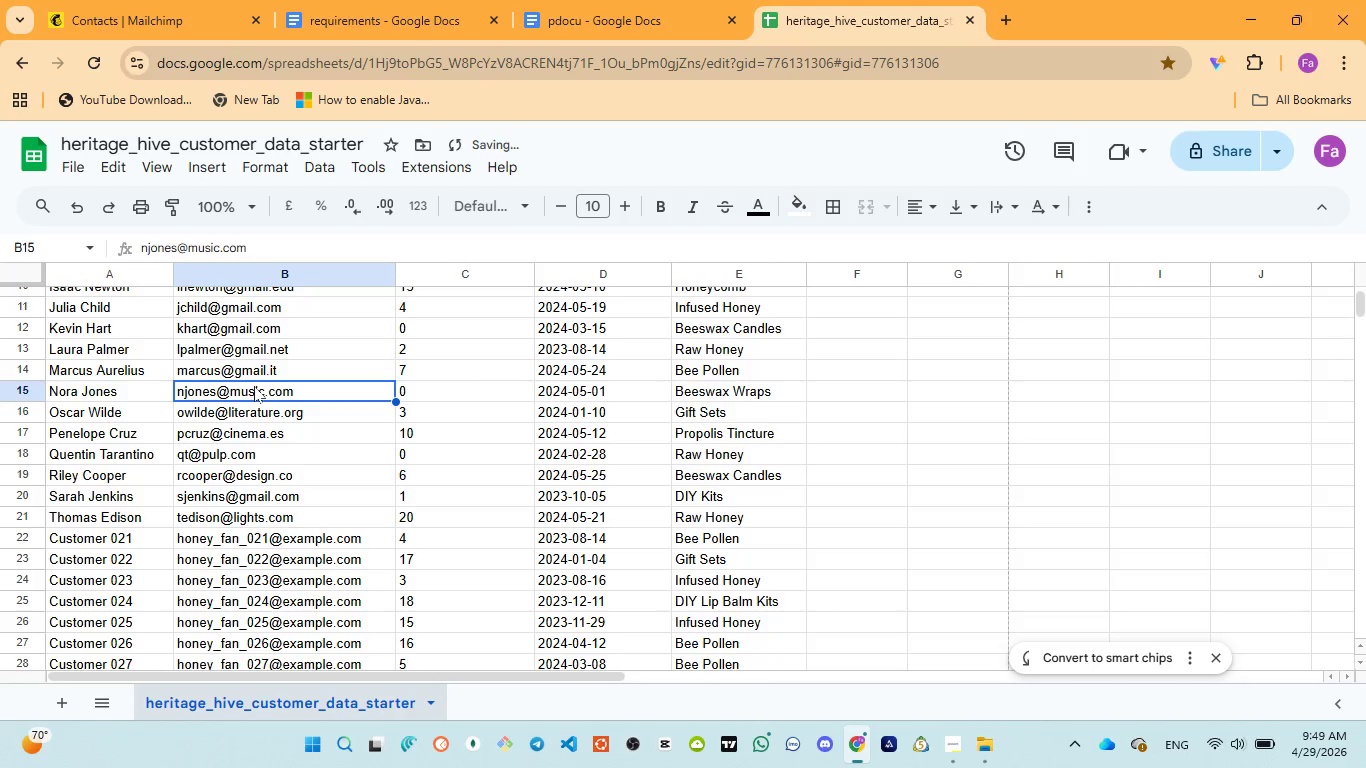 
double_click([254, 386])
 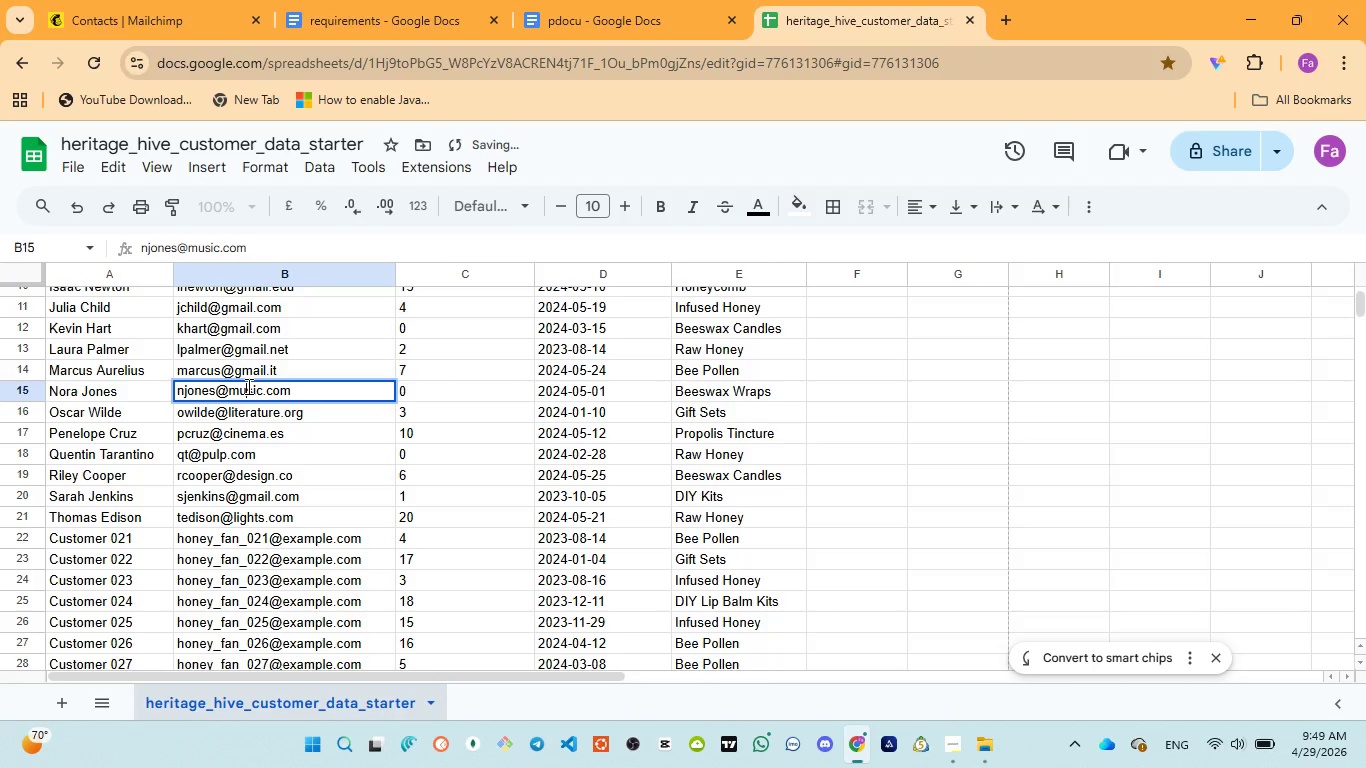 
double_click([247, 386])
 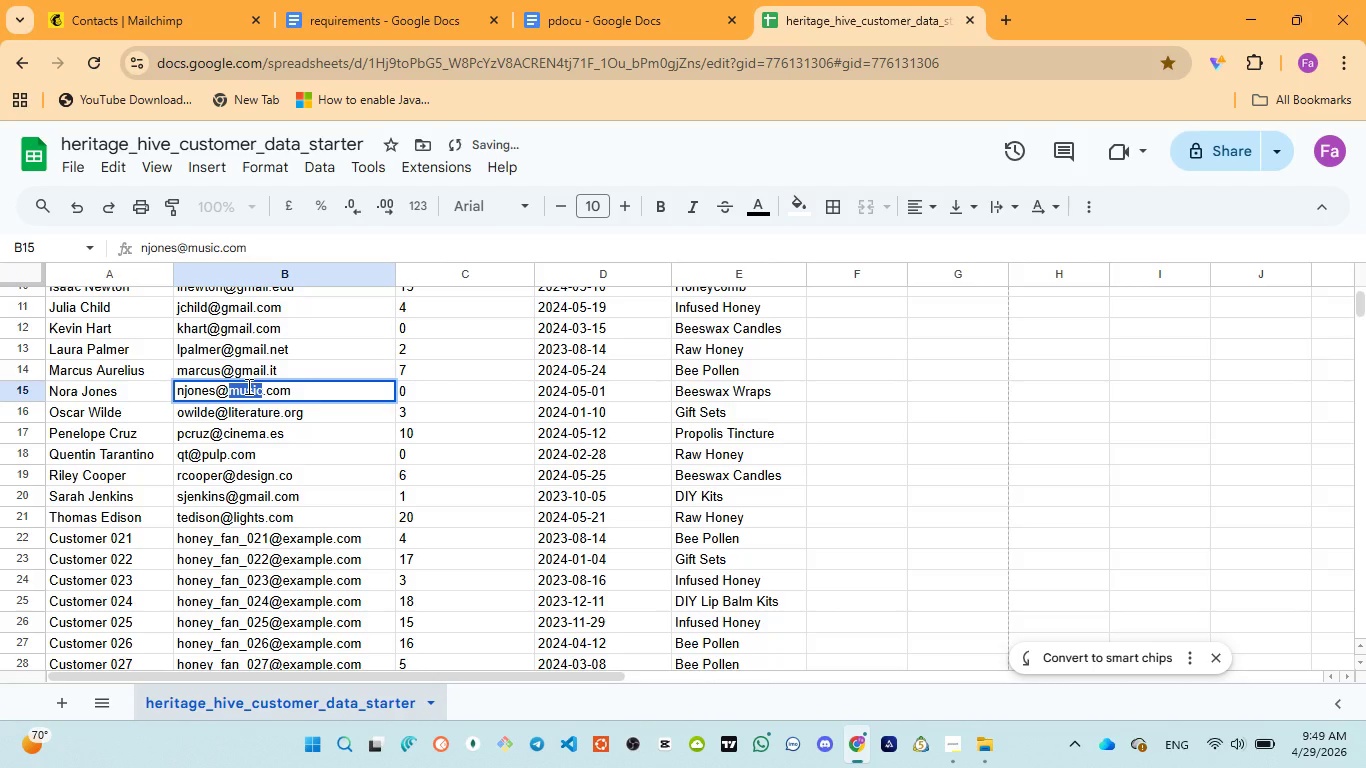 
key(Control+V)
 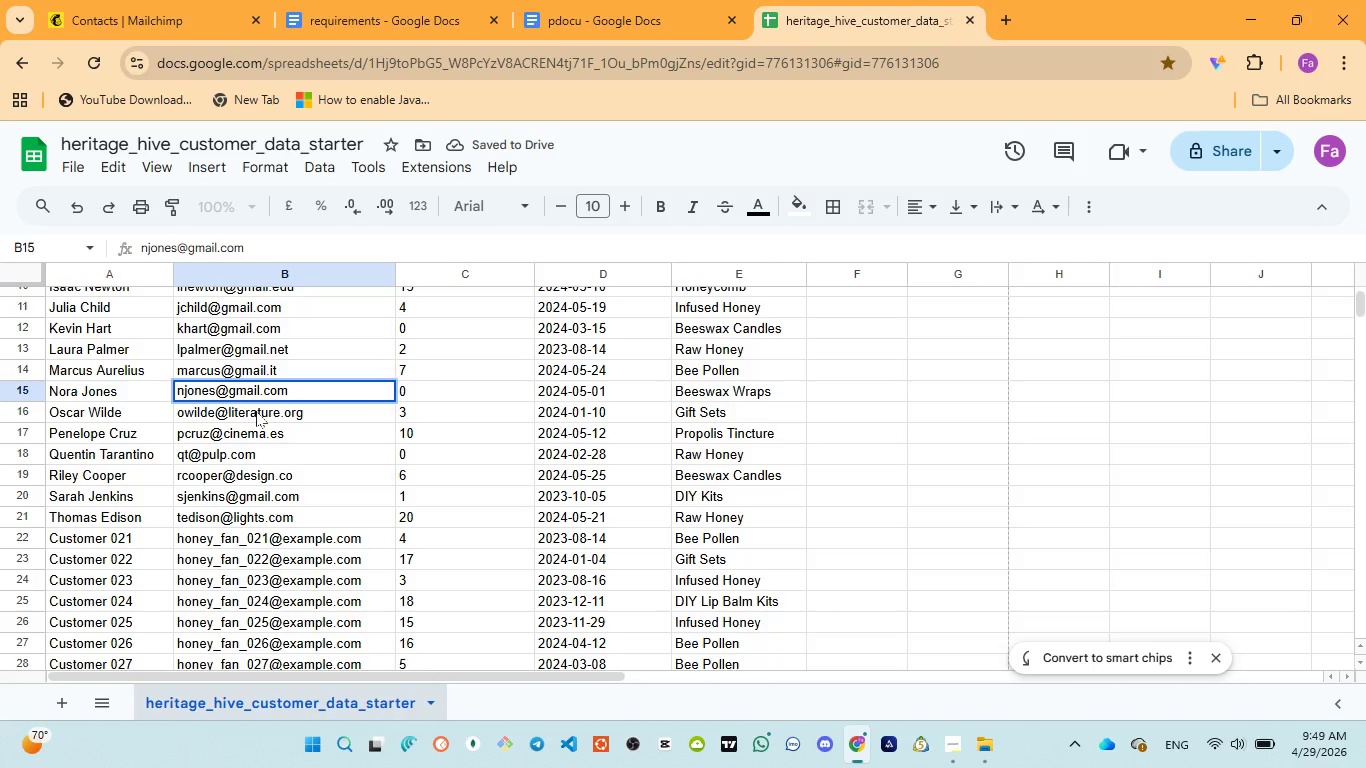 
left_click([256, 412])
 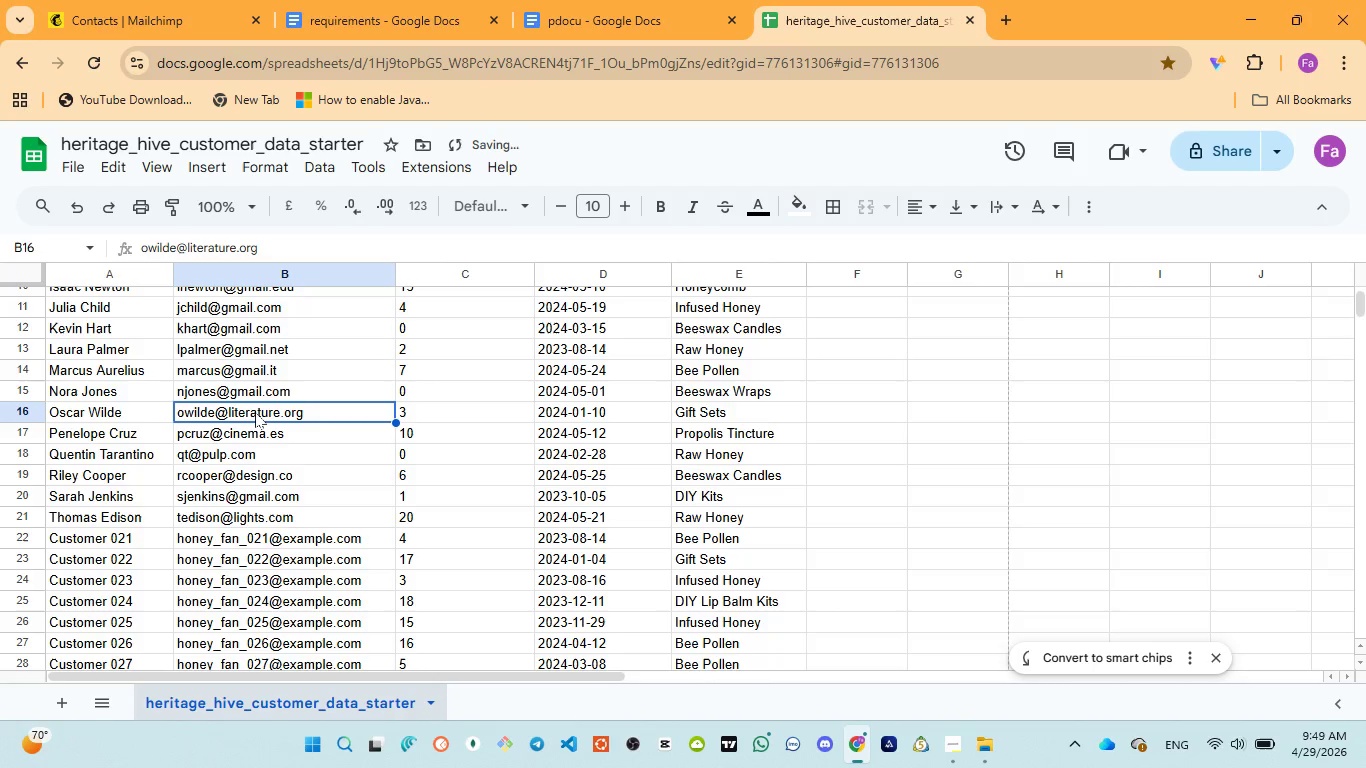 
double_click([255, 412])
 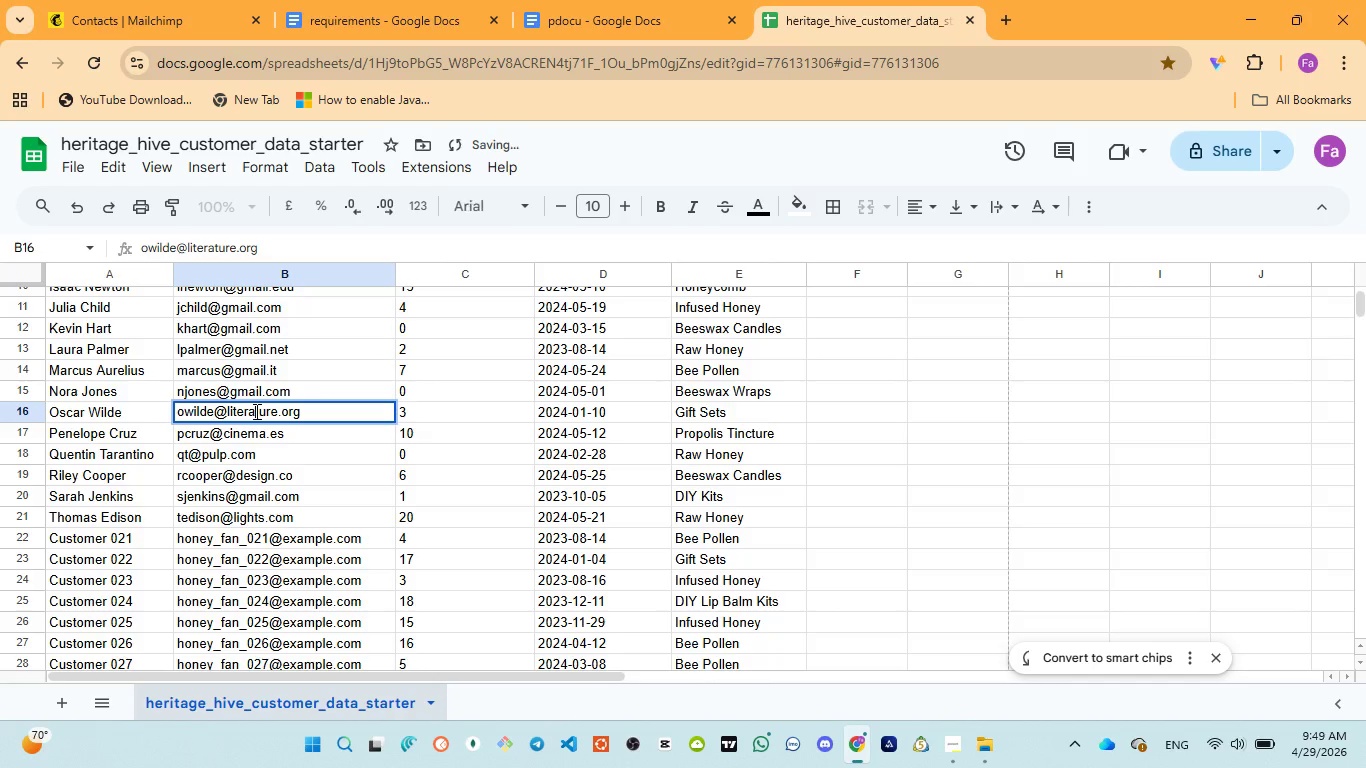 
double_click([255, 411])
 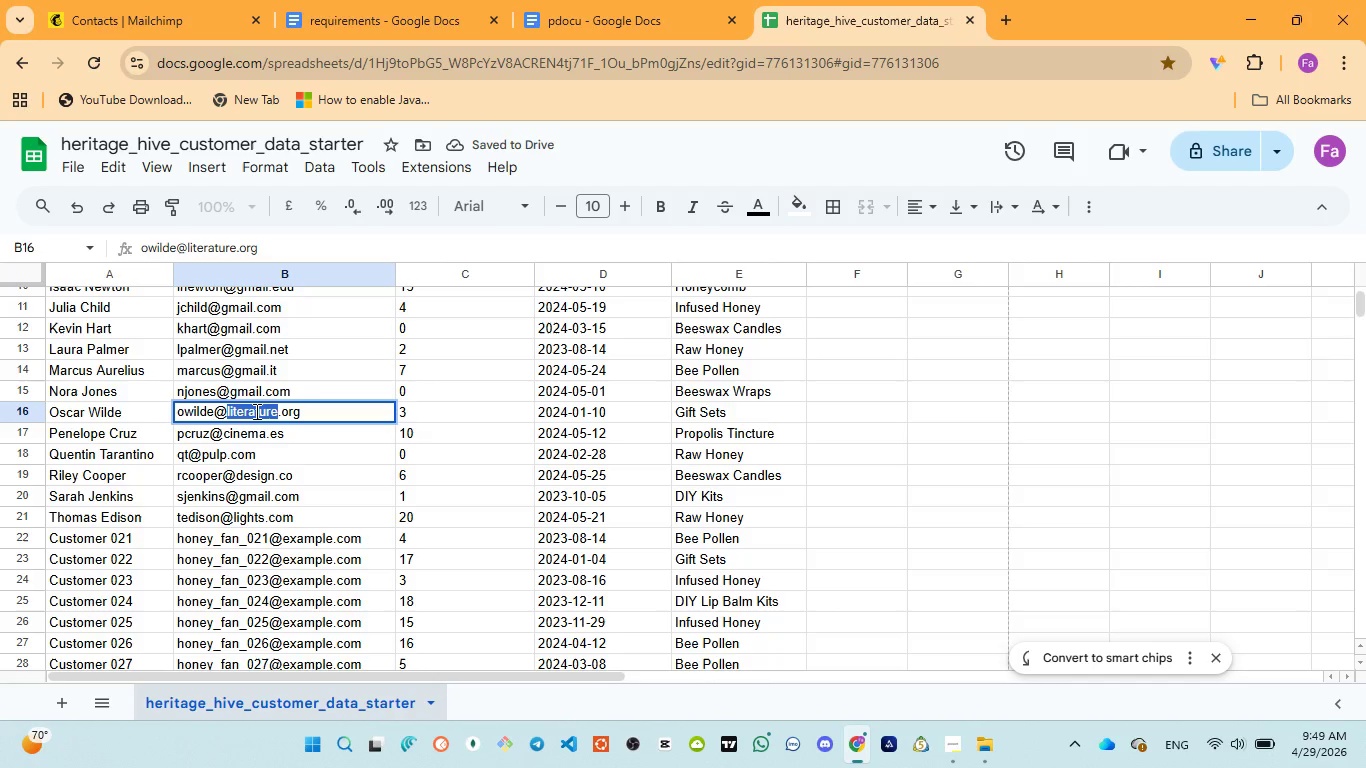 
key(Control+V)
 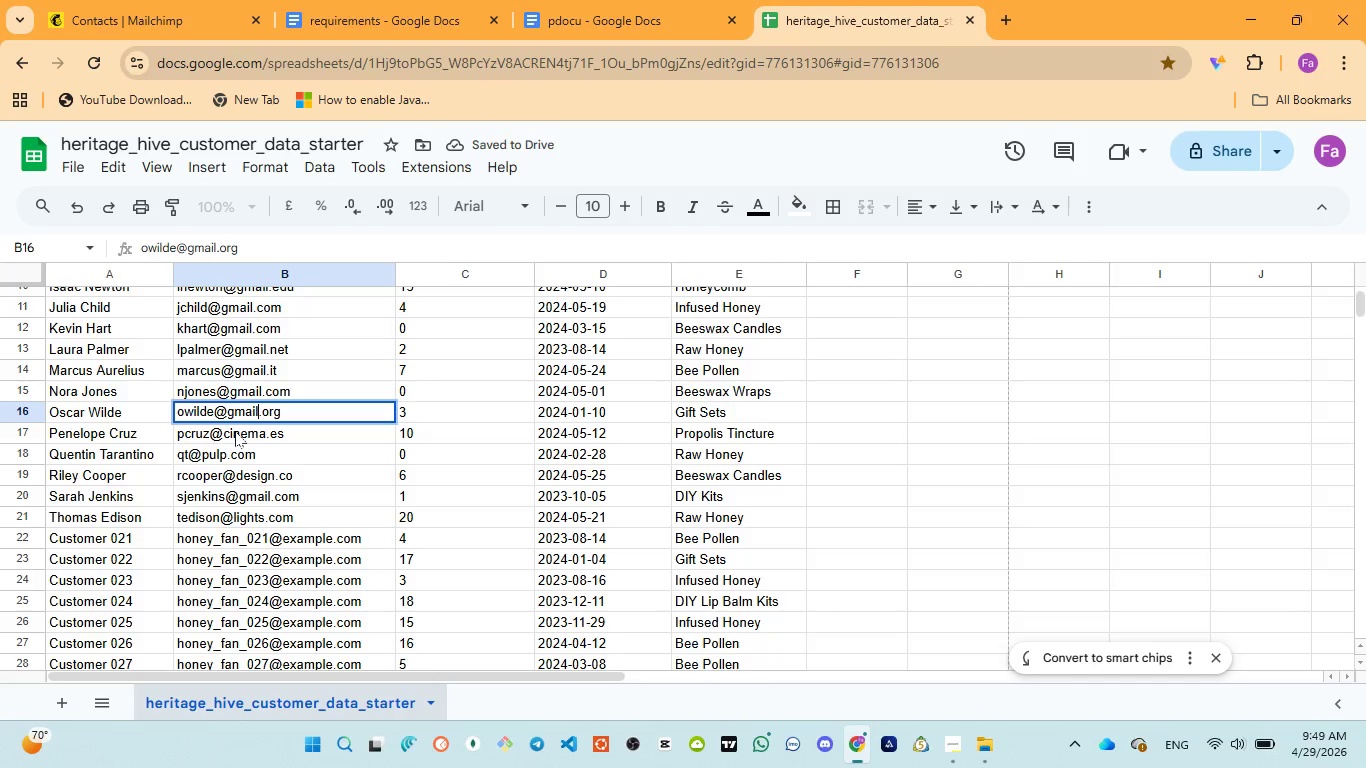 
left_click([235, 431])
 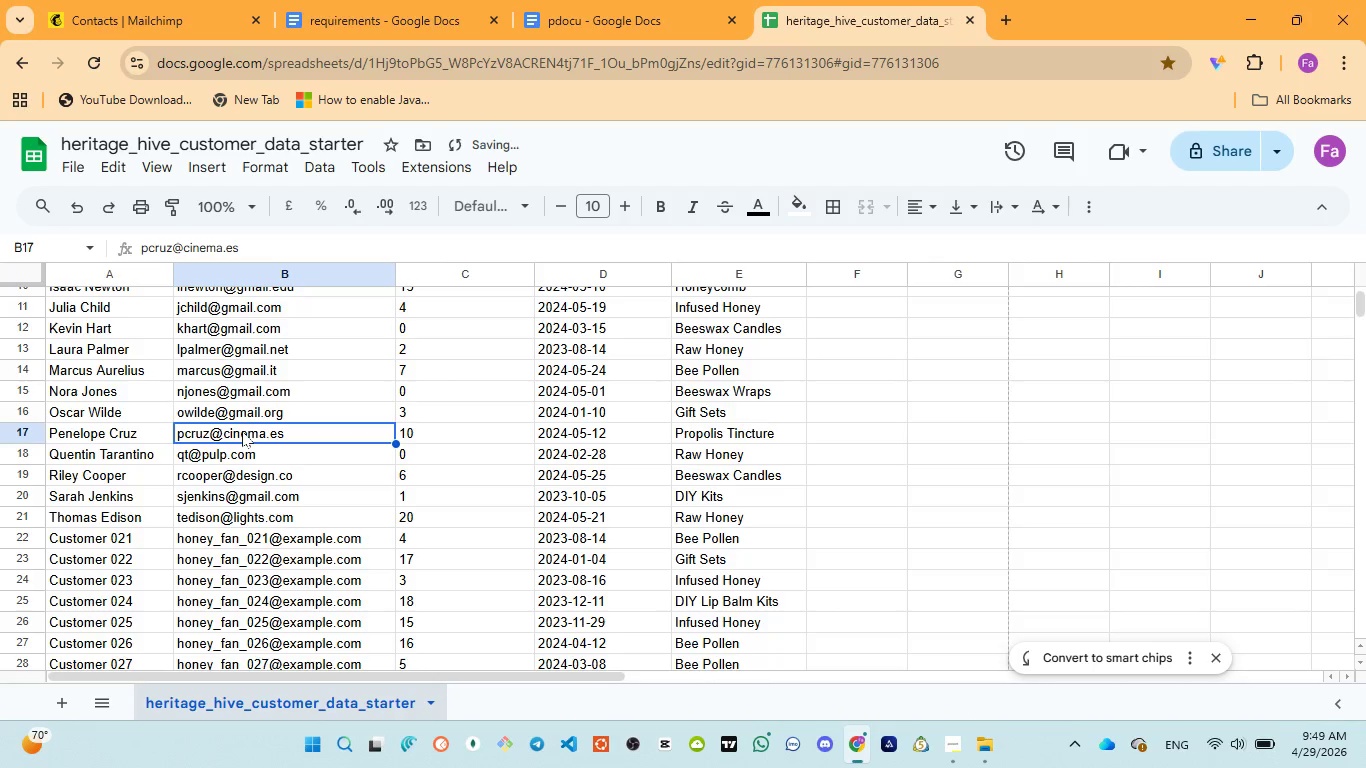 
double_click([242, 431])
 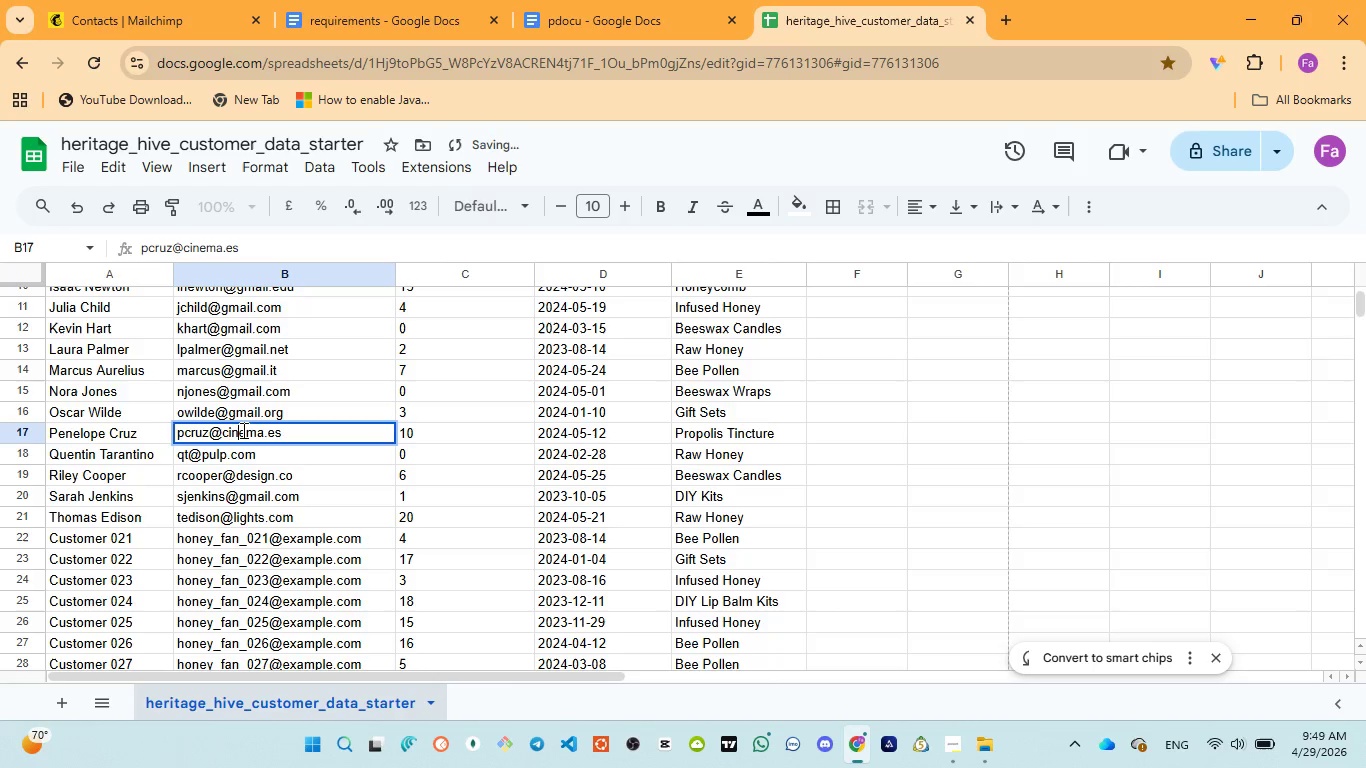 
double_click([242, 430])
 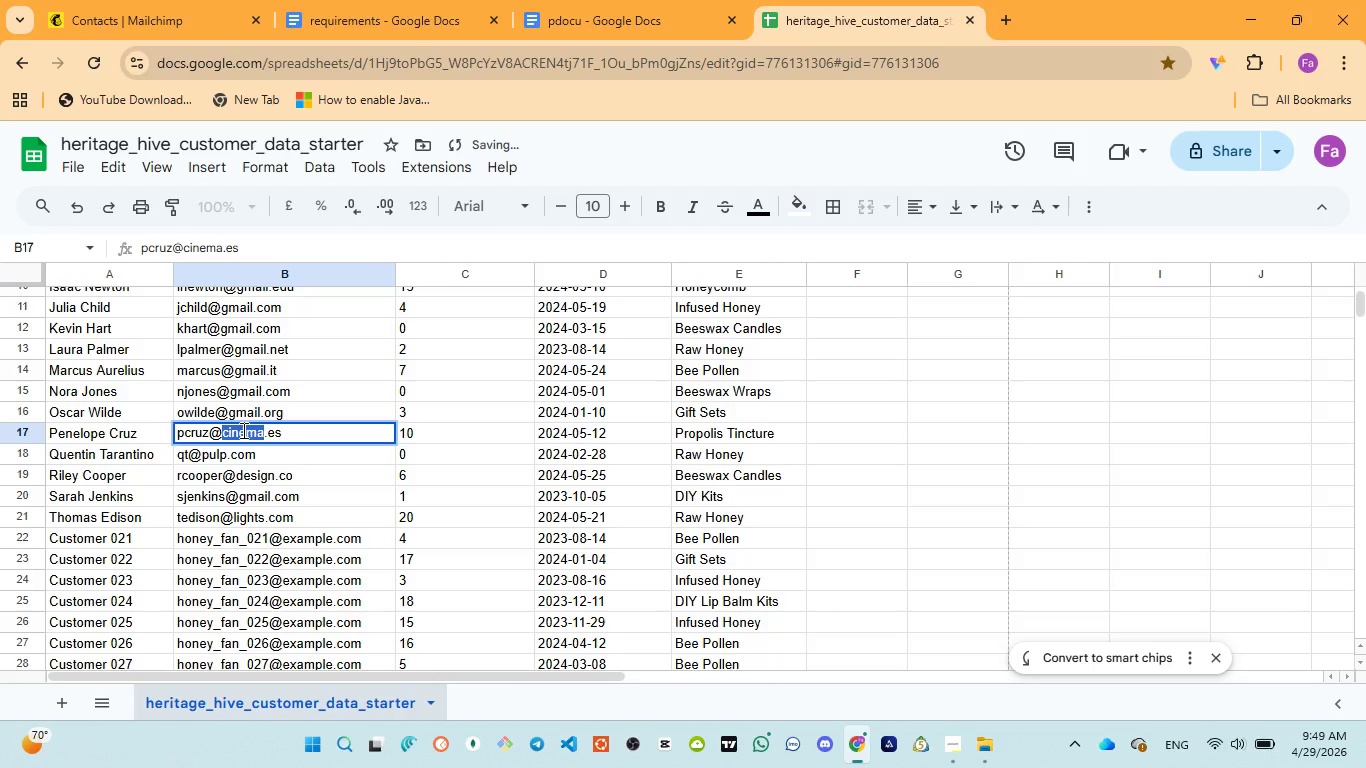 
key(Control+V)
 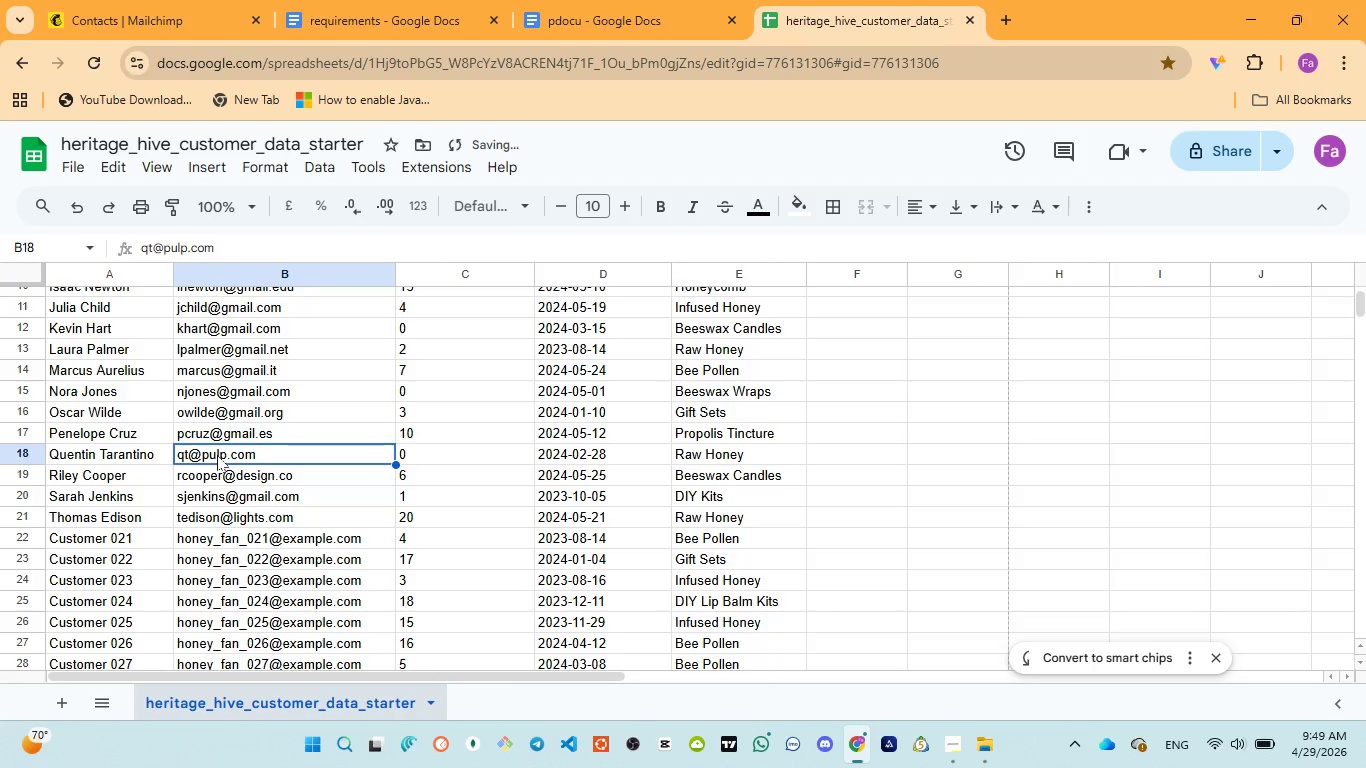 
double_click([214, 452])
 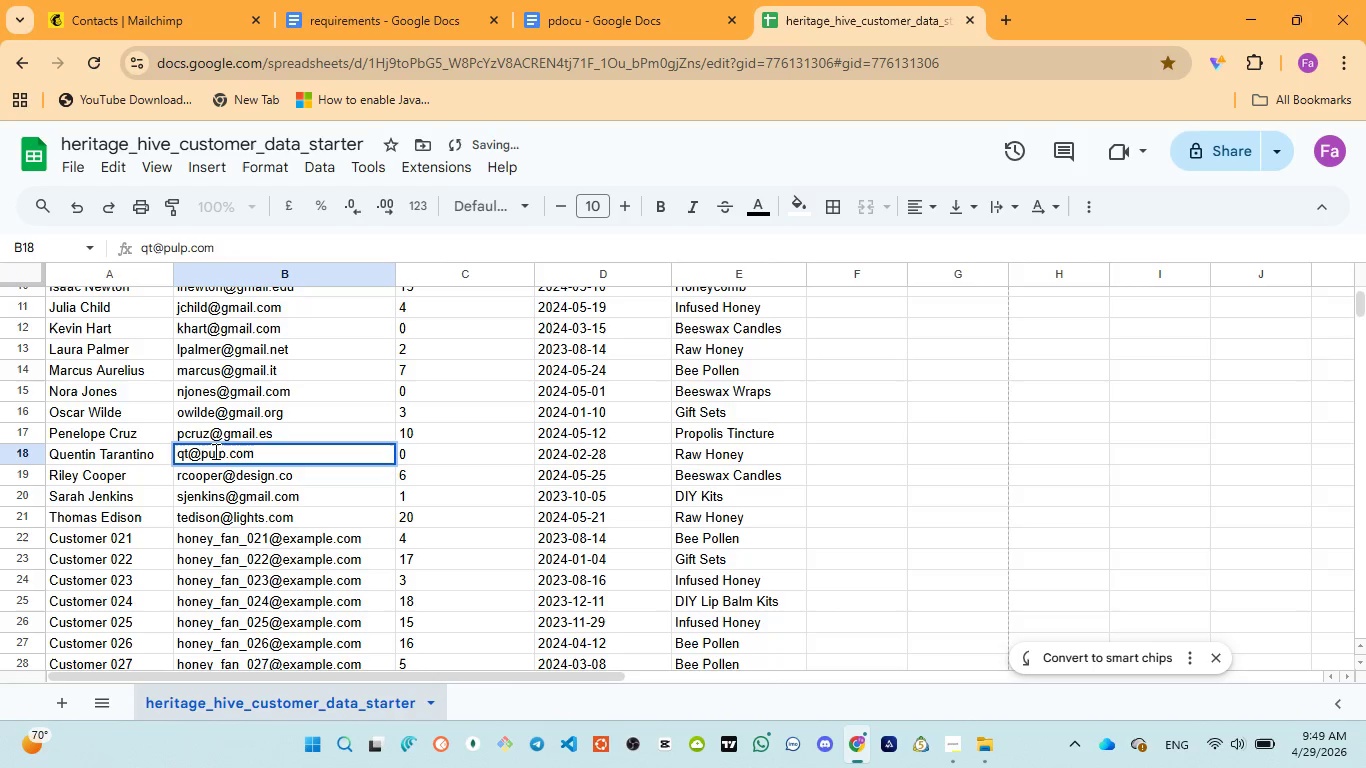 
double_click([214, 451])
 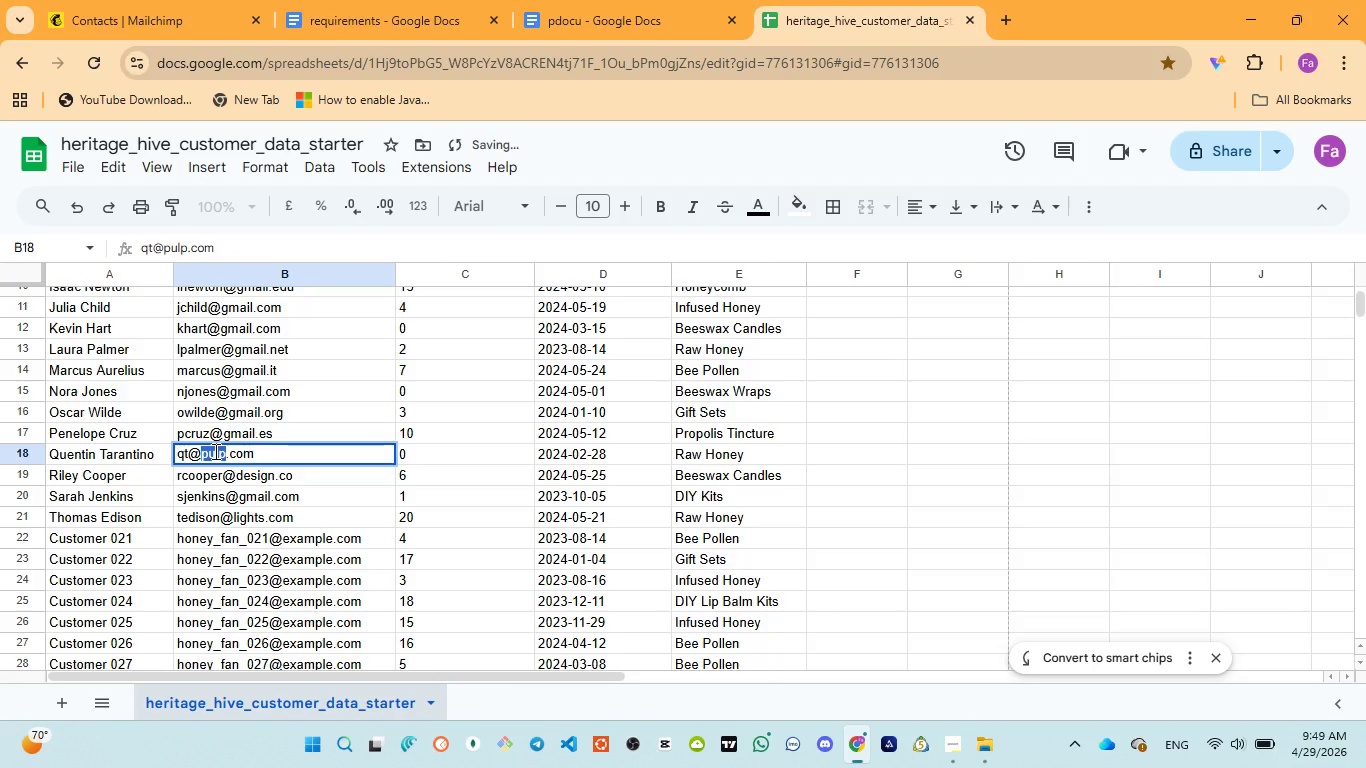 
key(Control+V)
 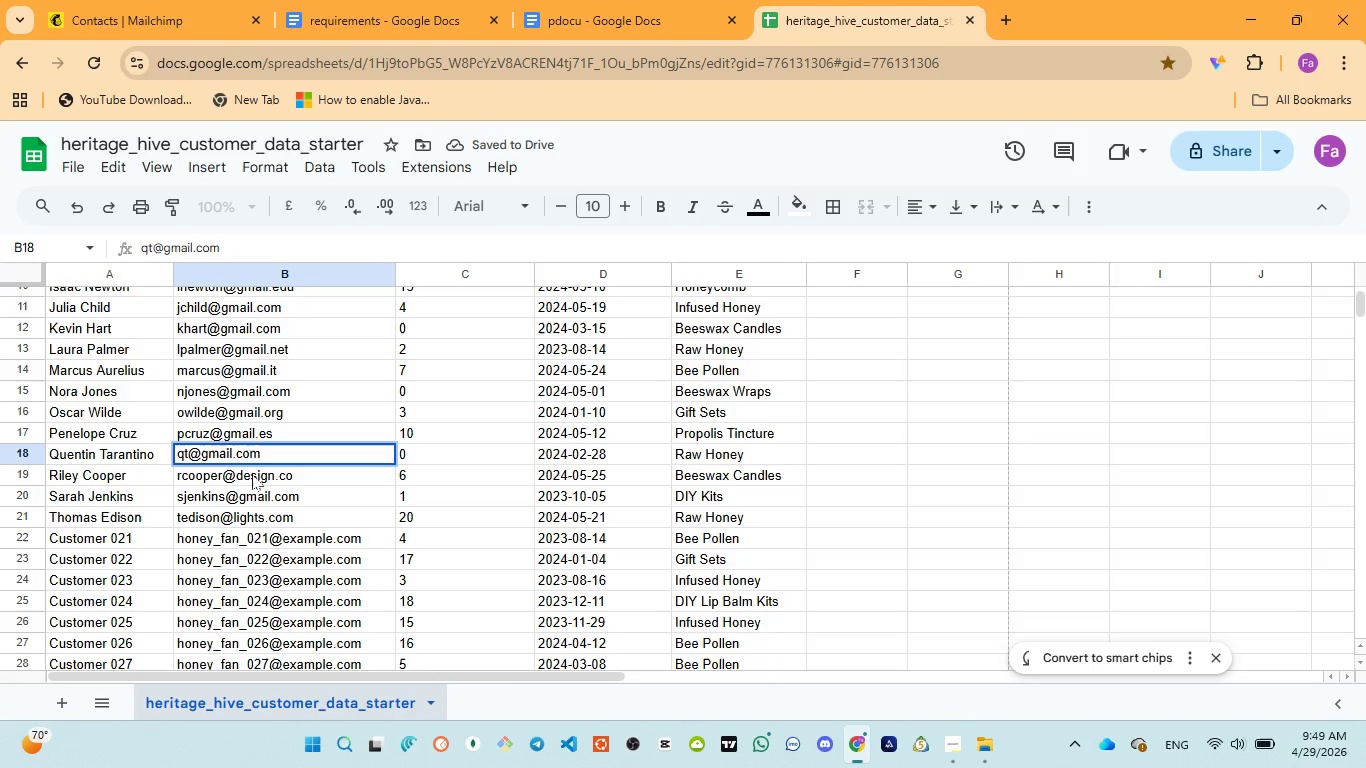 
left_click([253, 474])
 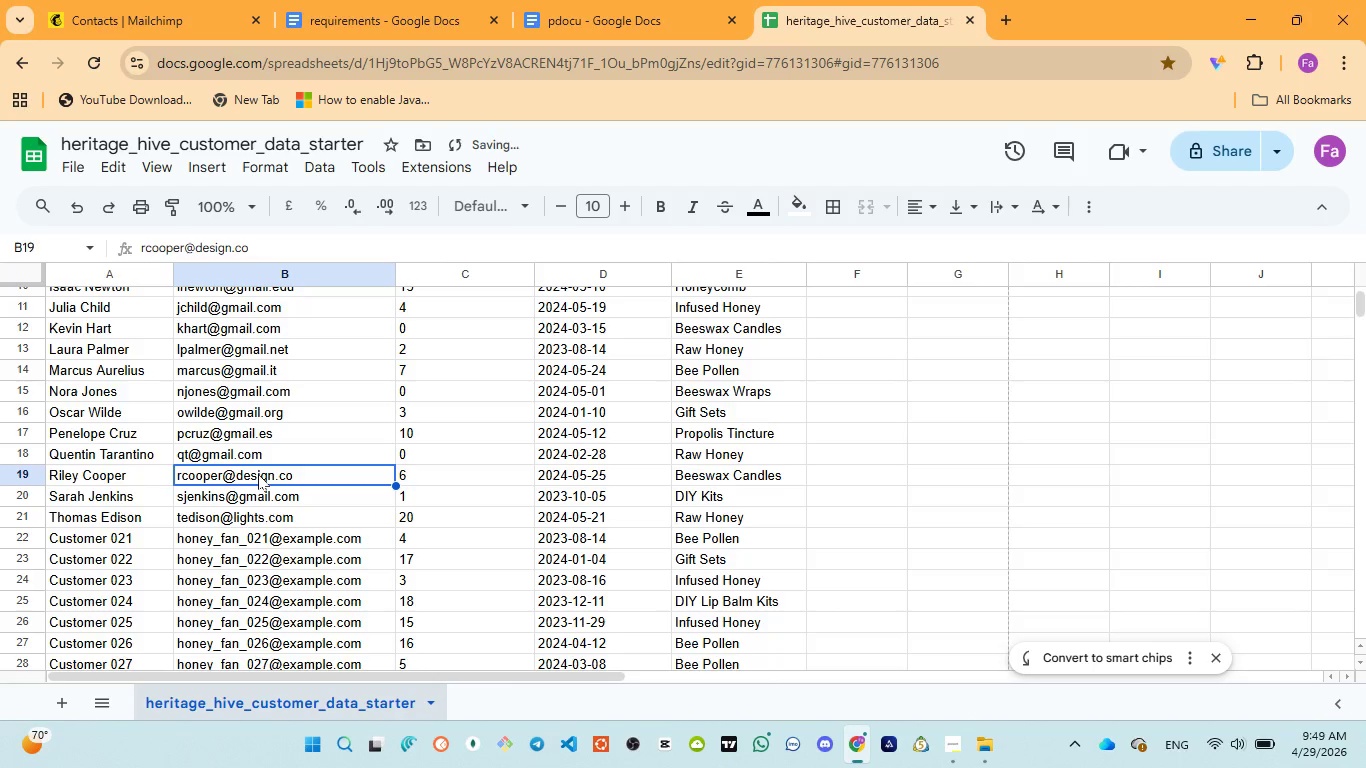 
double_click([258, 474])
 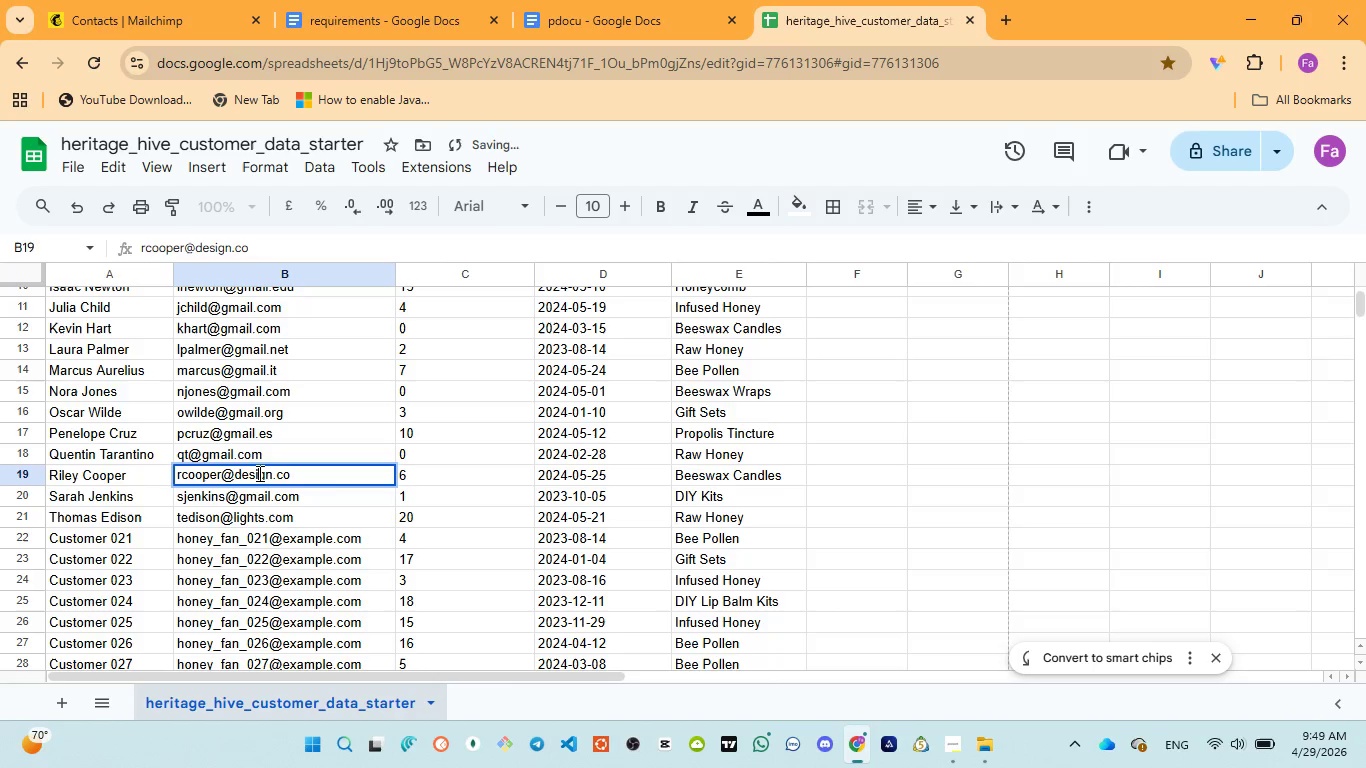 
double_click([258, 473])
 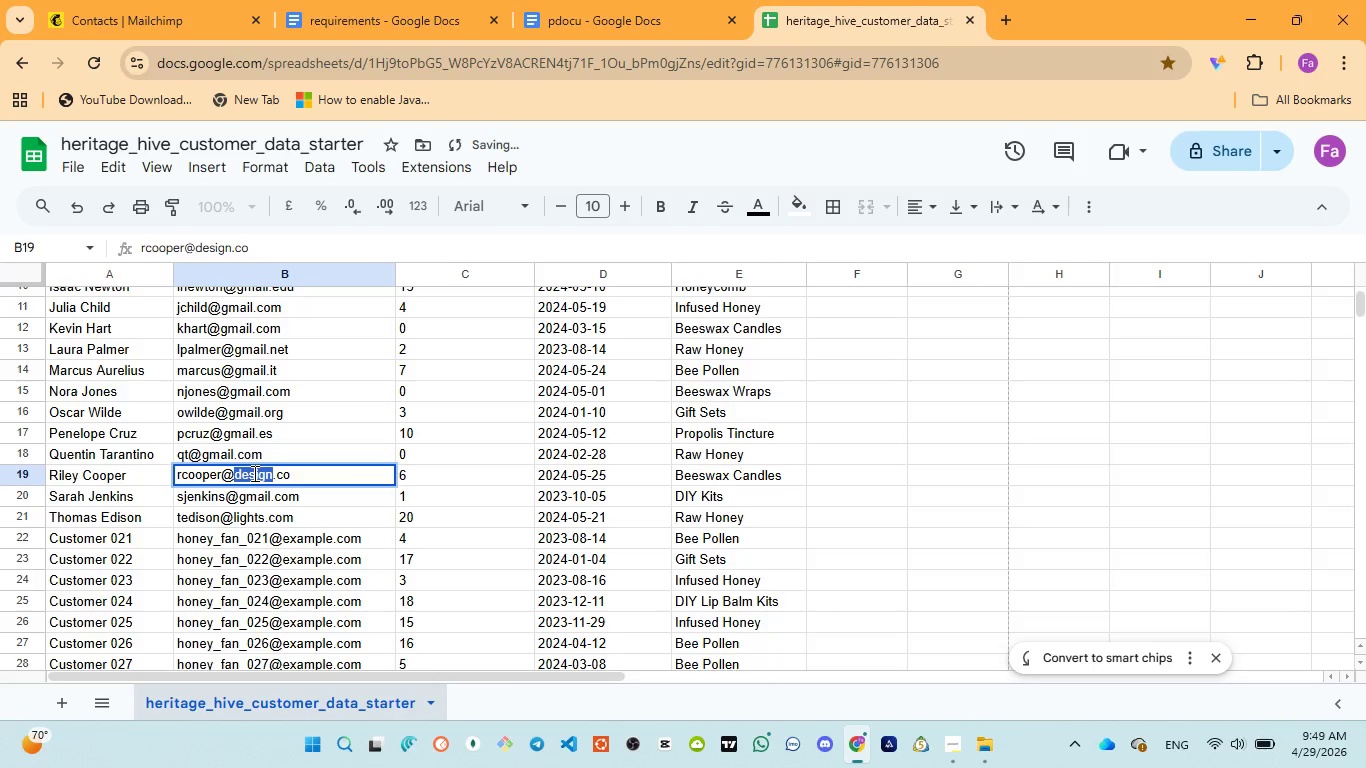 
key(Control+V)
 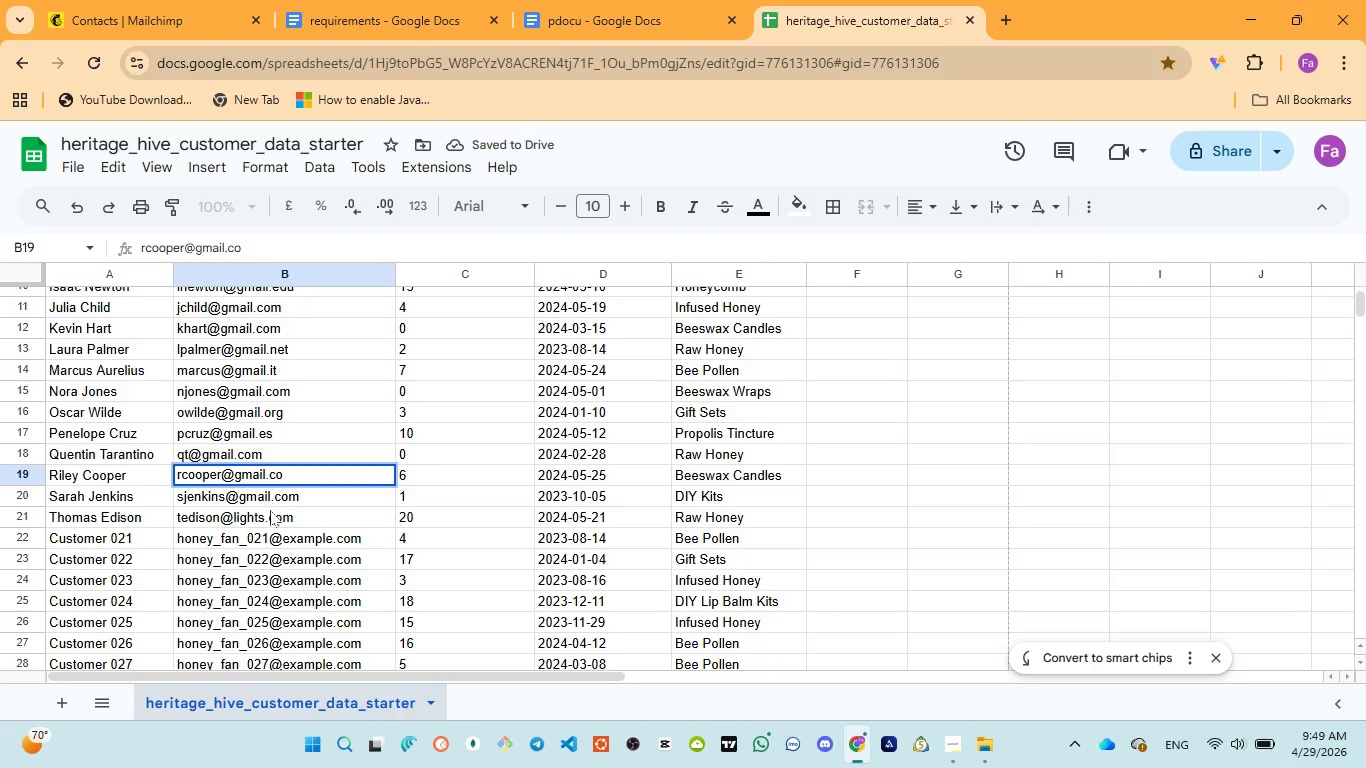 
left_click([242, 514])
 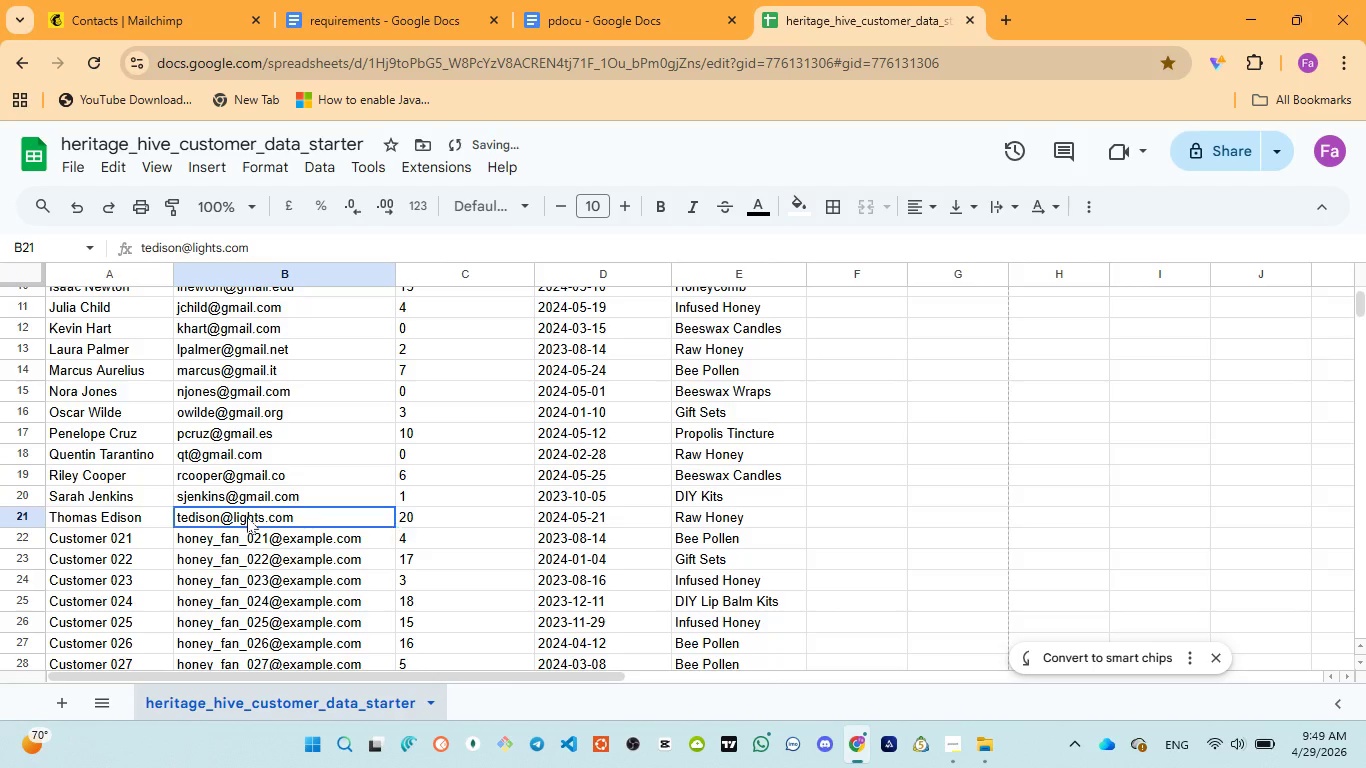 
double_click([247, 517])
 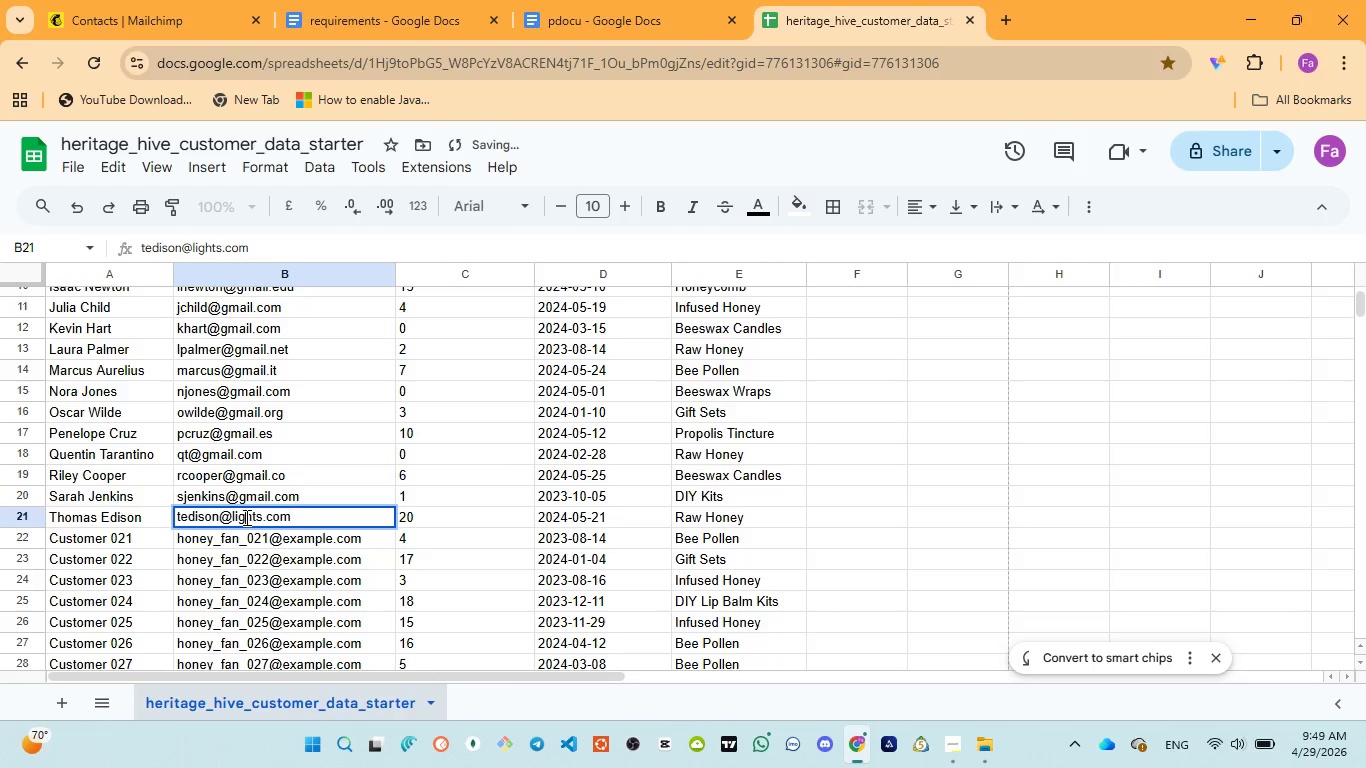 
double_click([245, 517])
 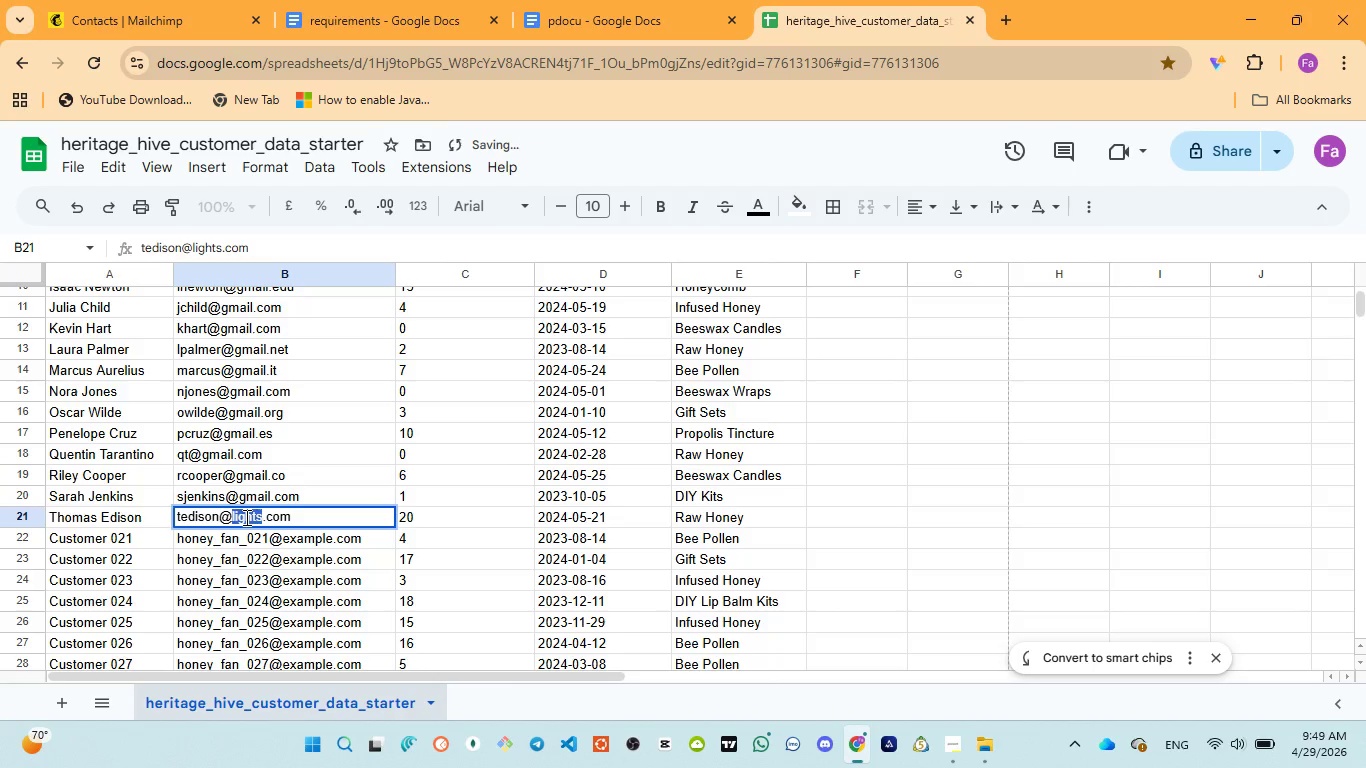 
key(Control+V)
 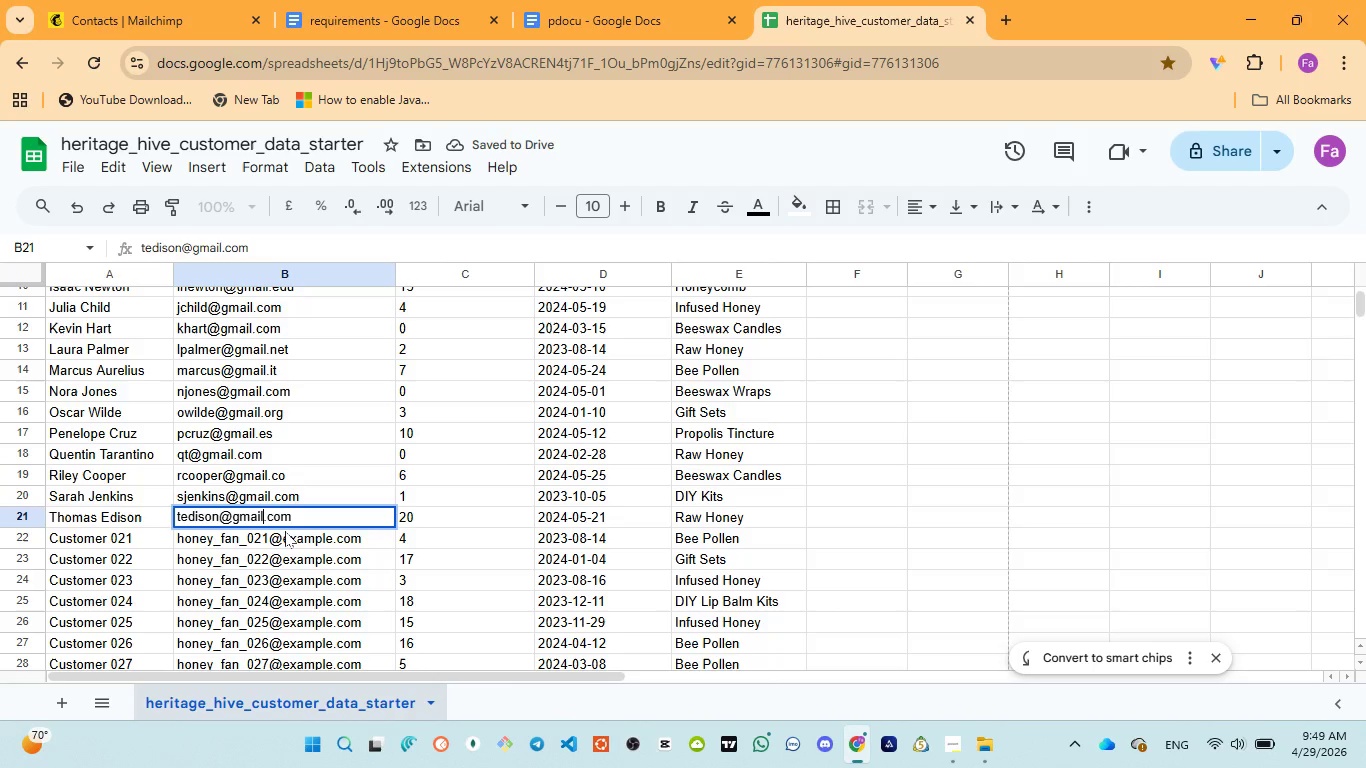 
left_click([281, 533])
 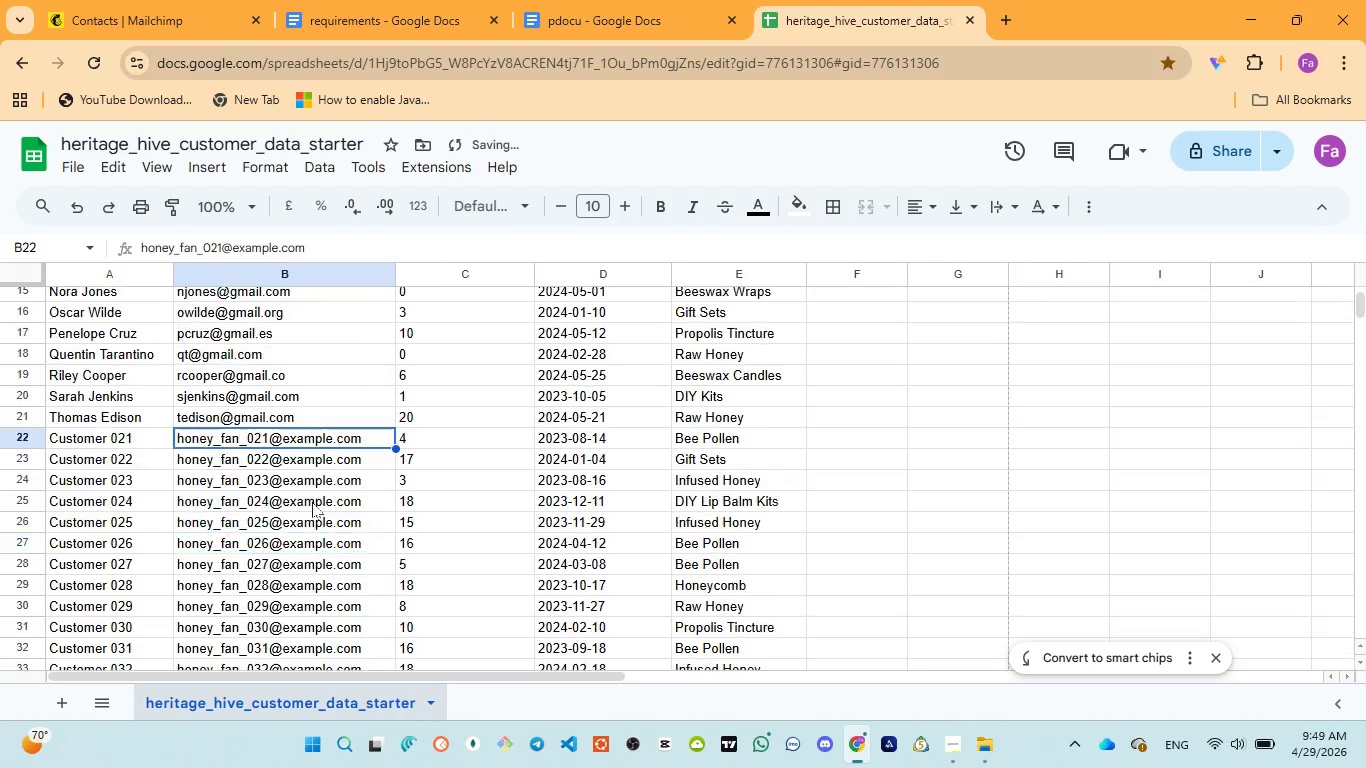 
scroll: coordinate [312, 503], scroll_direction: down, amount: 2.0
 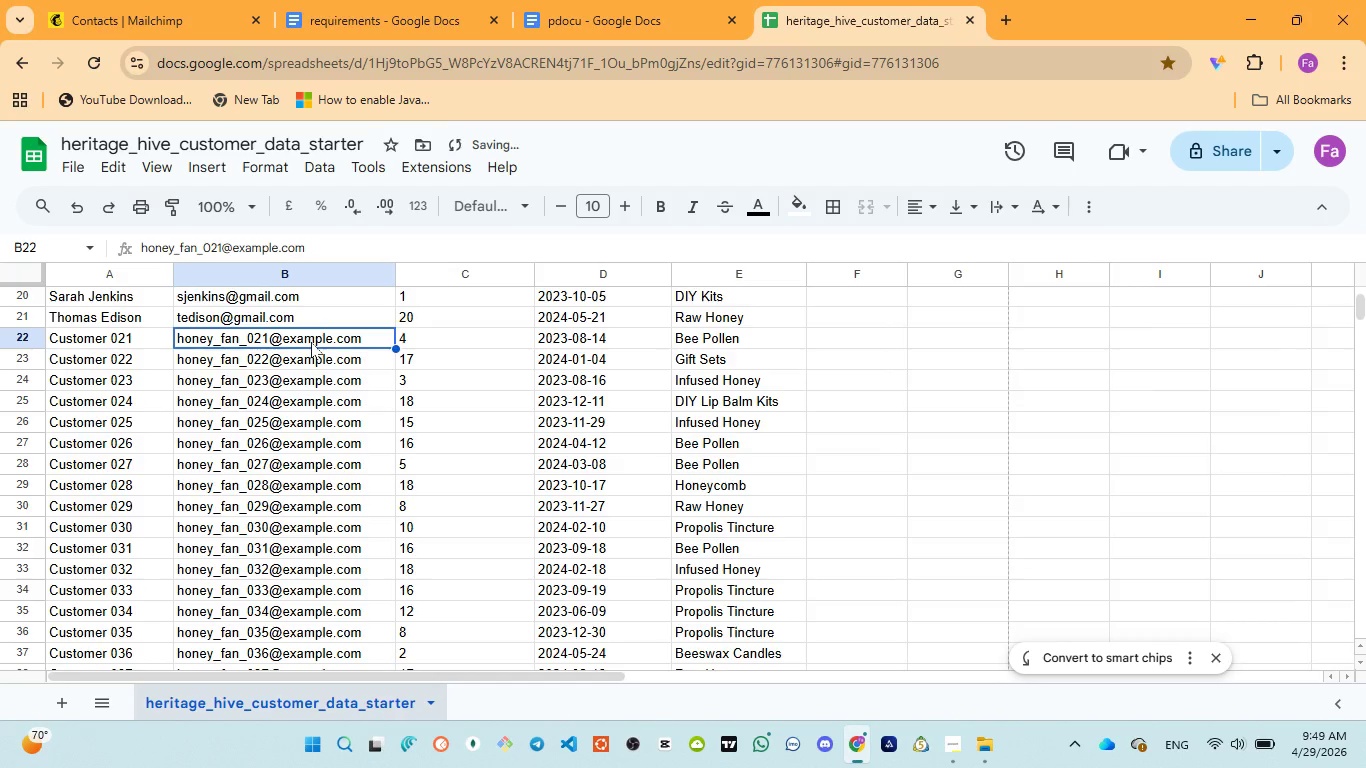 
left_click([311, 342])
 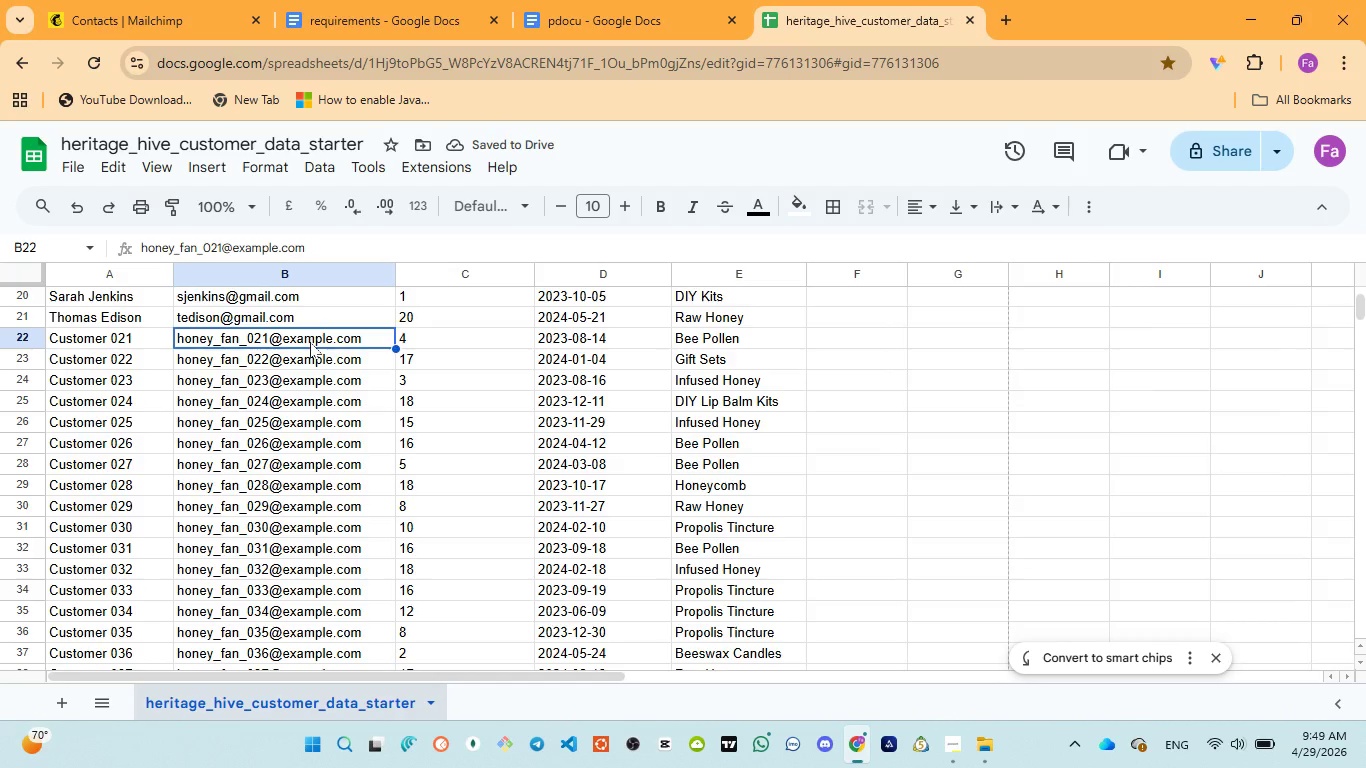 
double_click([310, 342])
 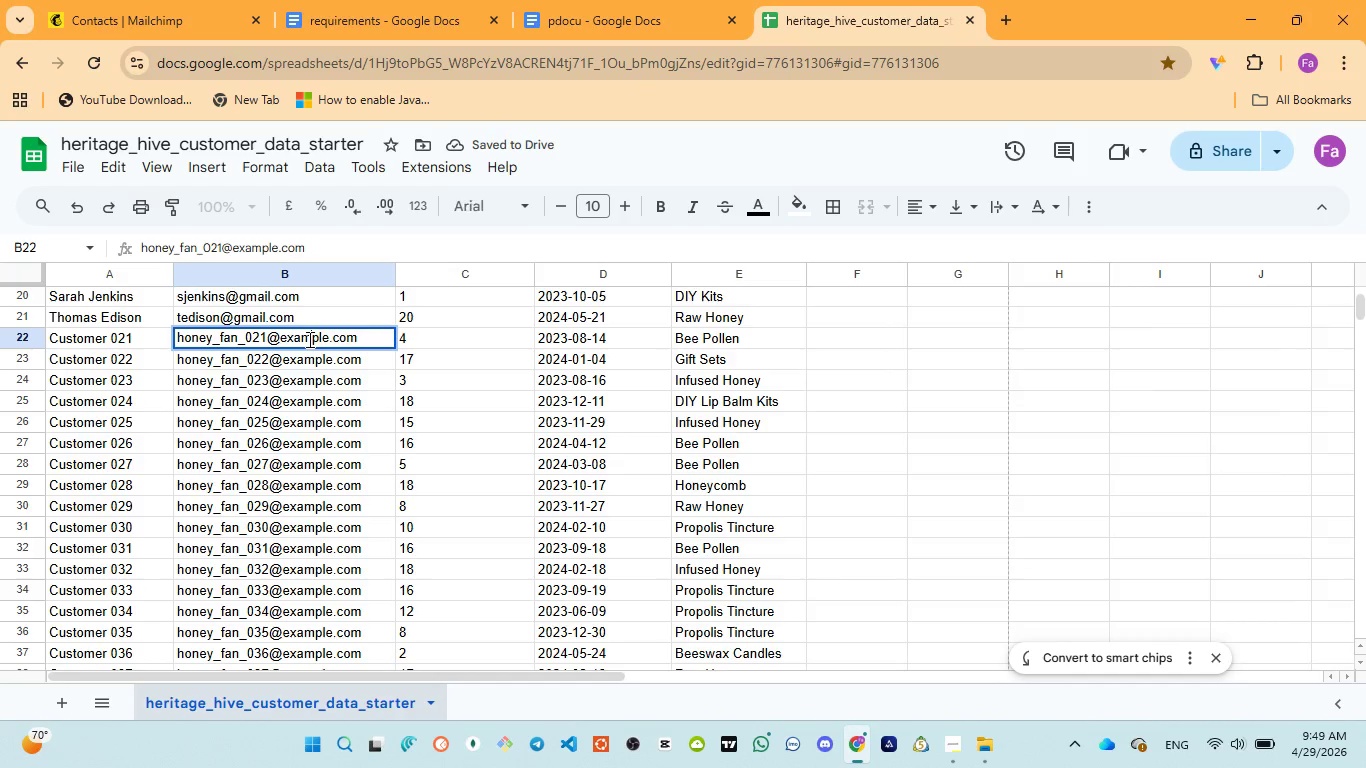 
double_click([308, 339])
 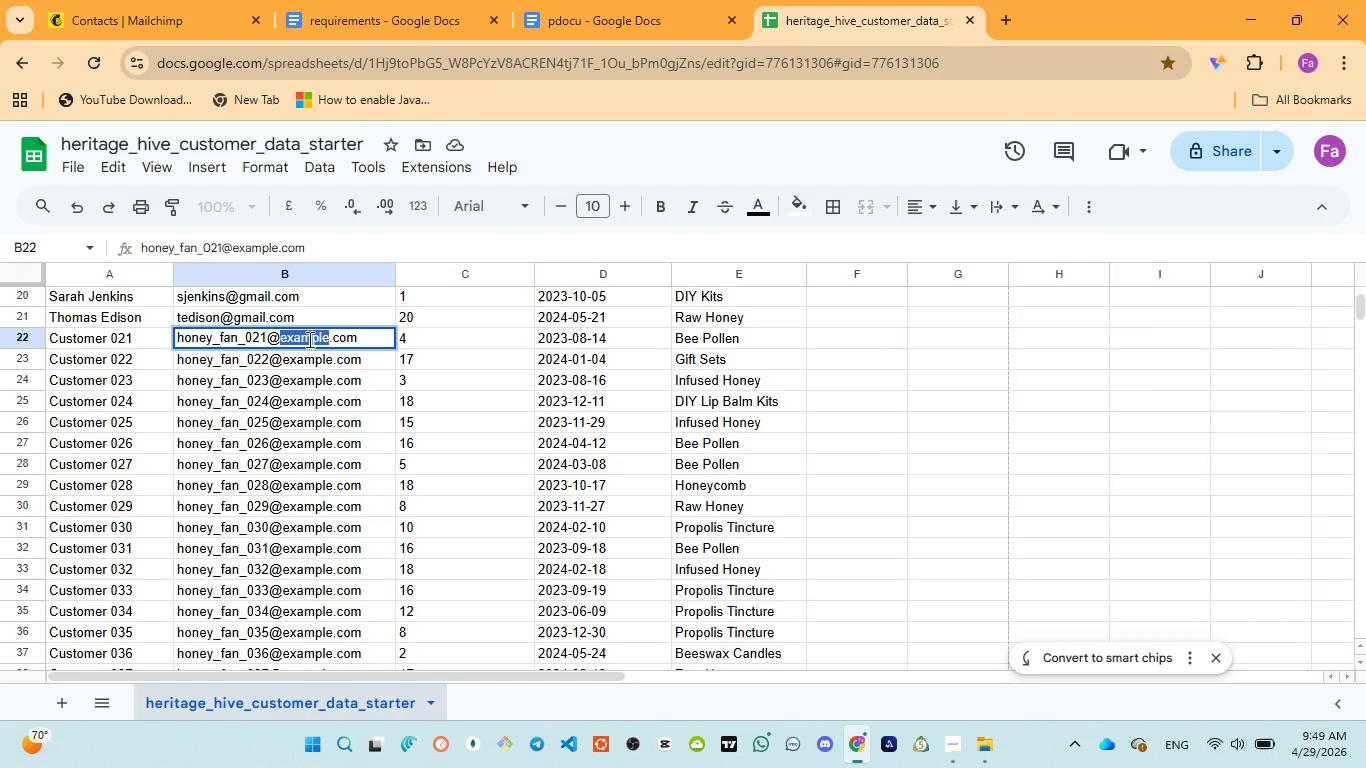 
key(Control+V)
 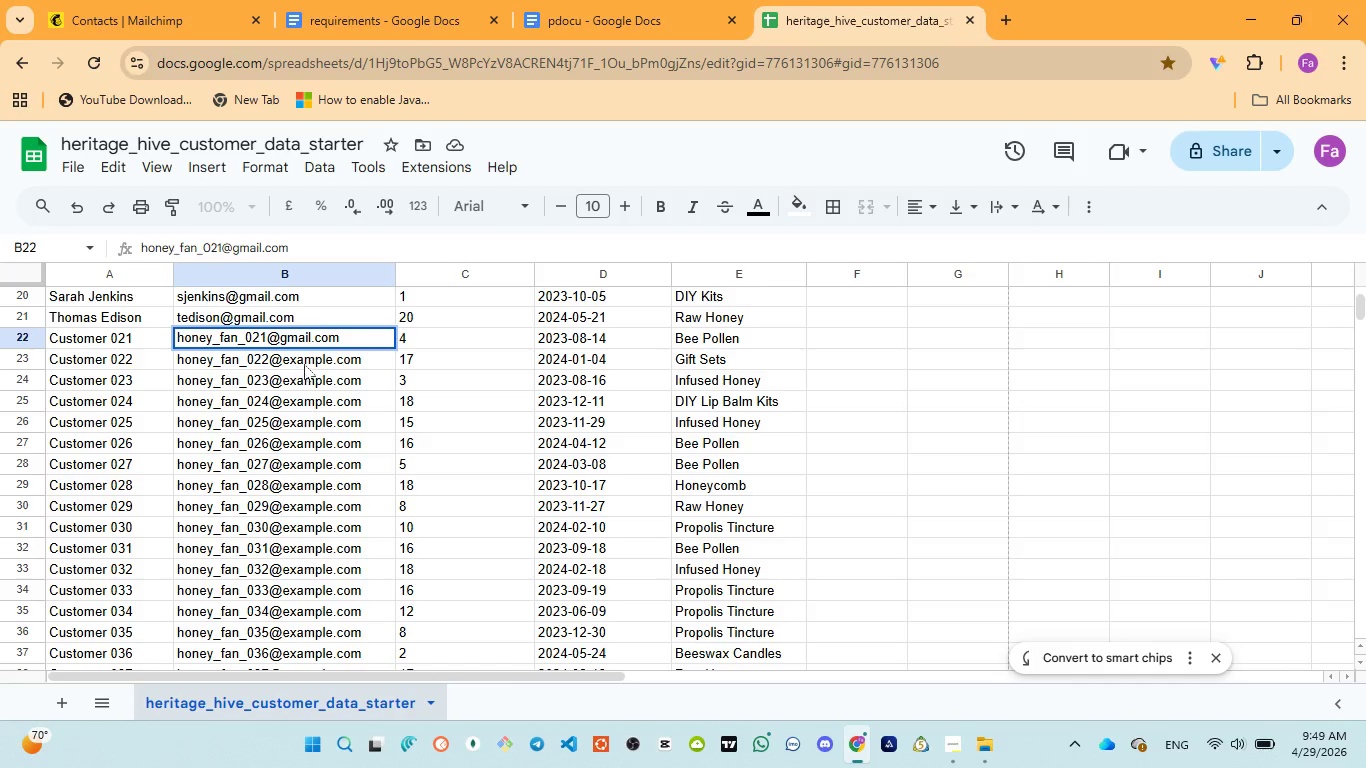 
left_click([314, 357])
 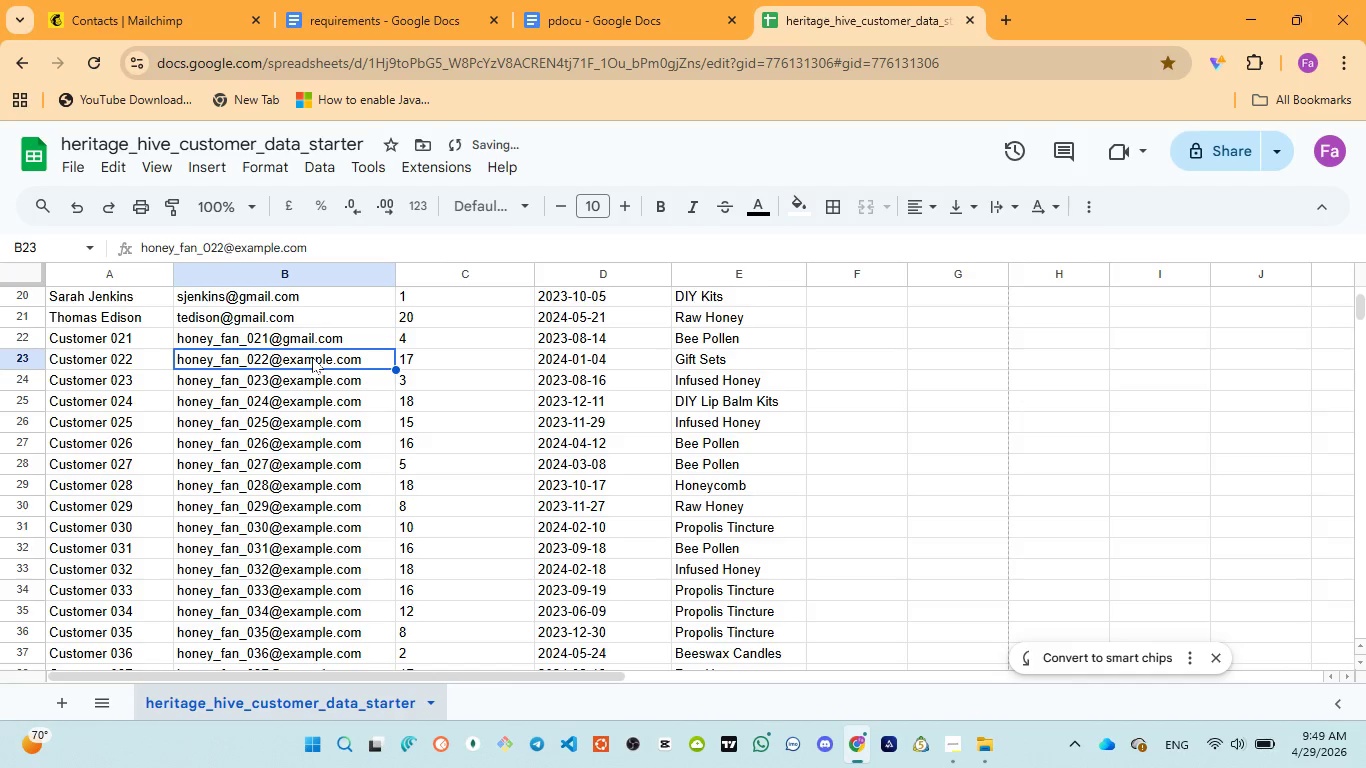 
double_click([312, 357])
 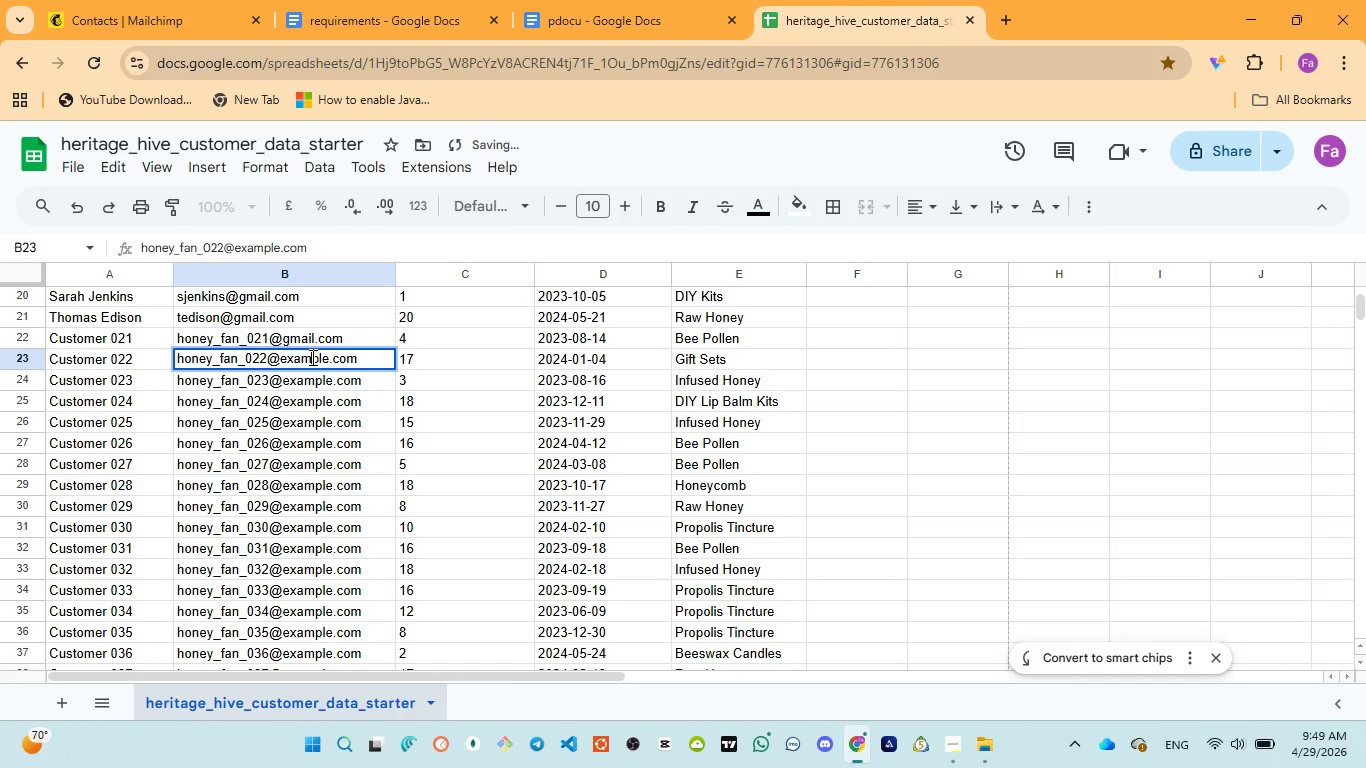 
left_click([311, 357])
 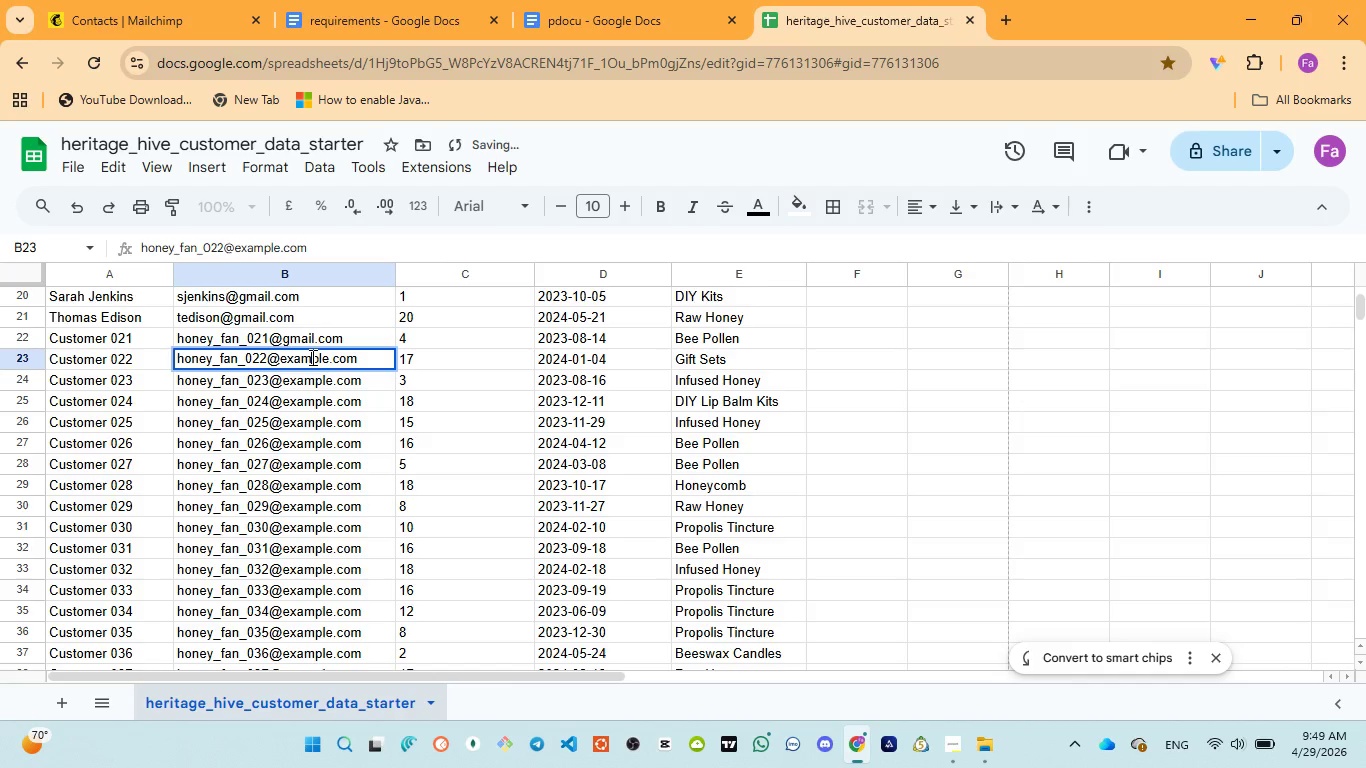 
double_click([311, 357])
 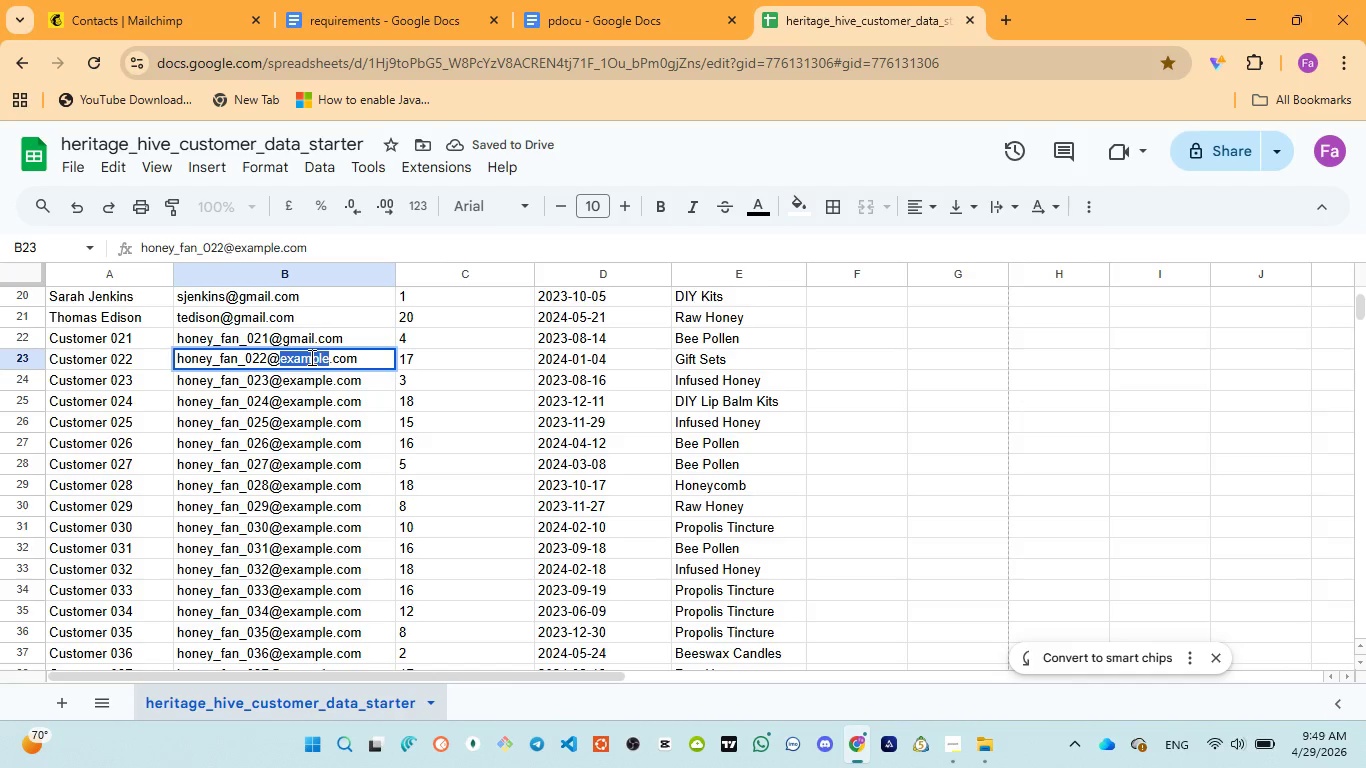 
key(Control+V)
 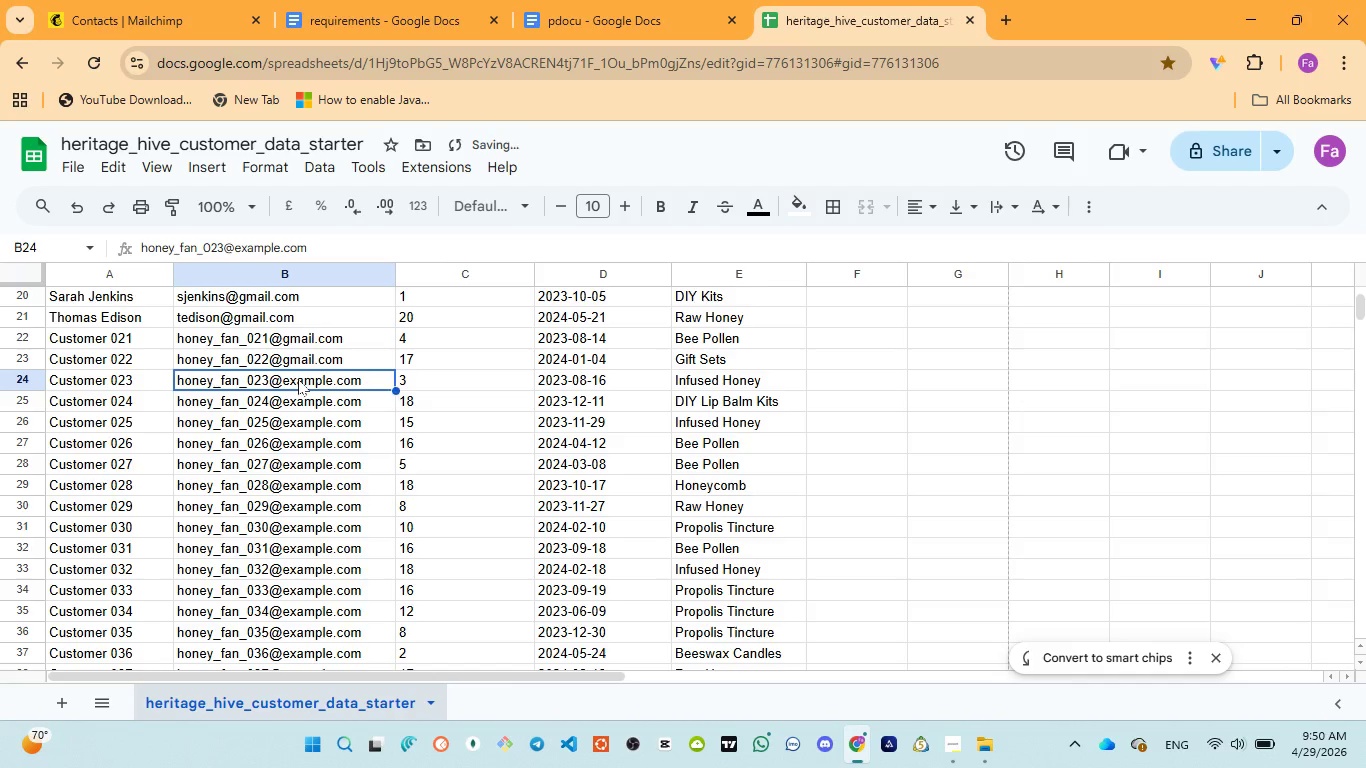 
double_click([298, 379])
 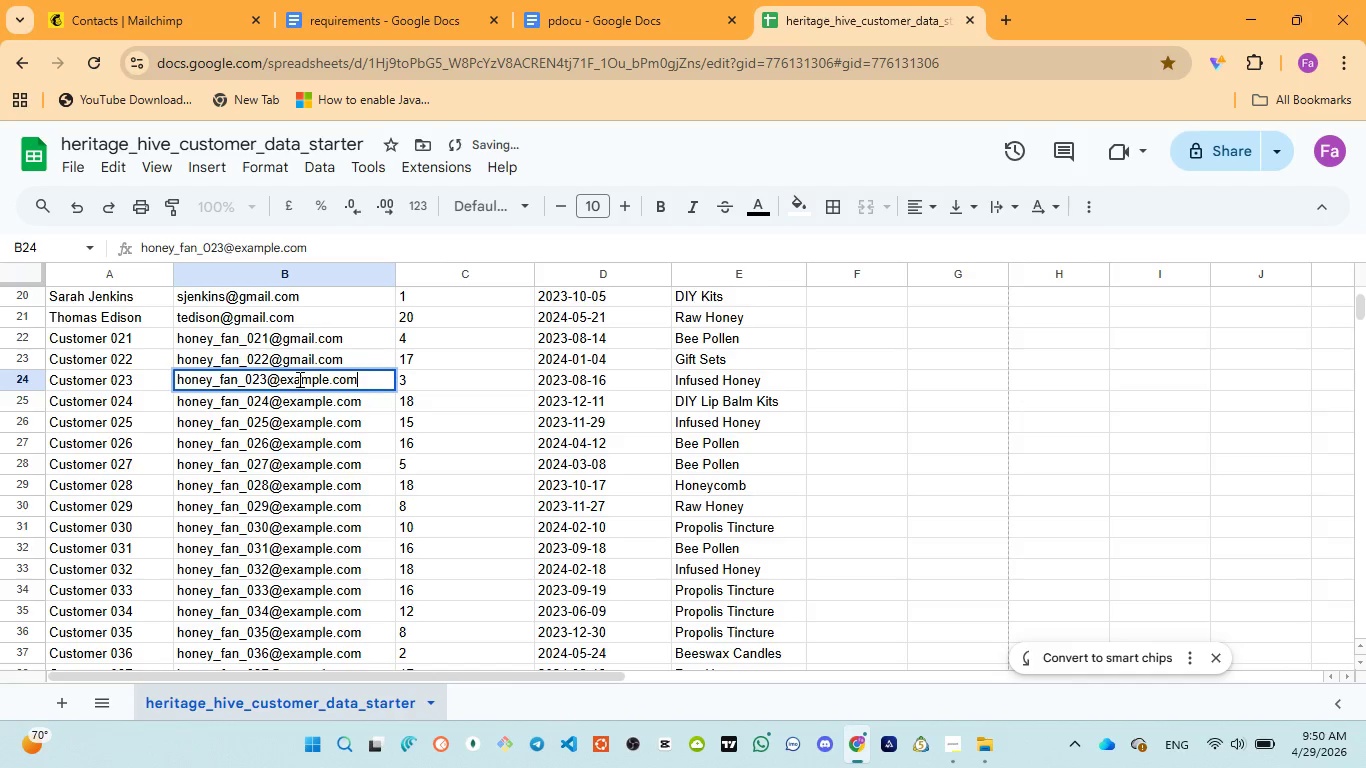 
triple_click([298, 379])
 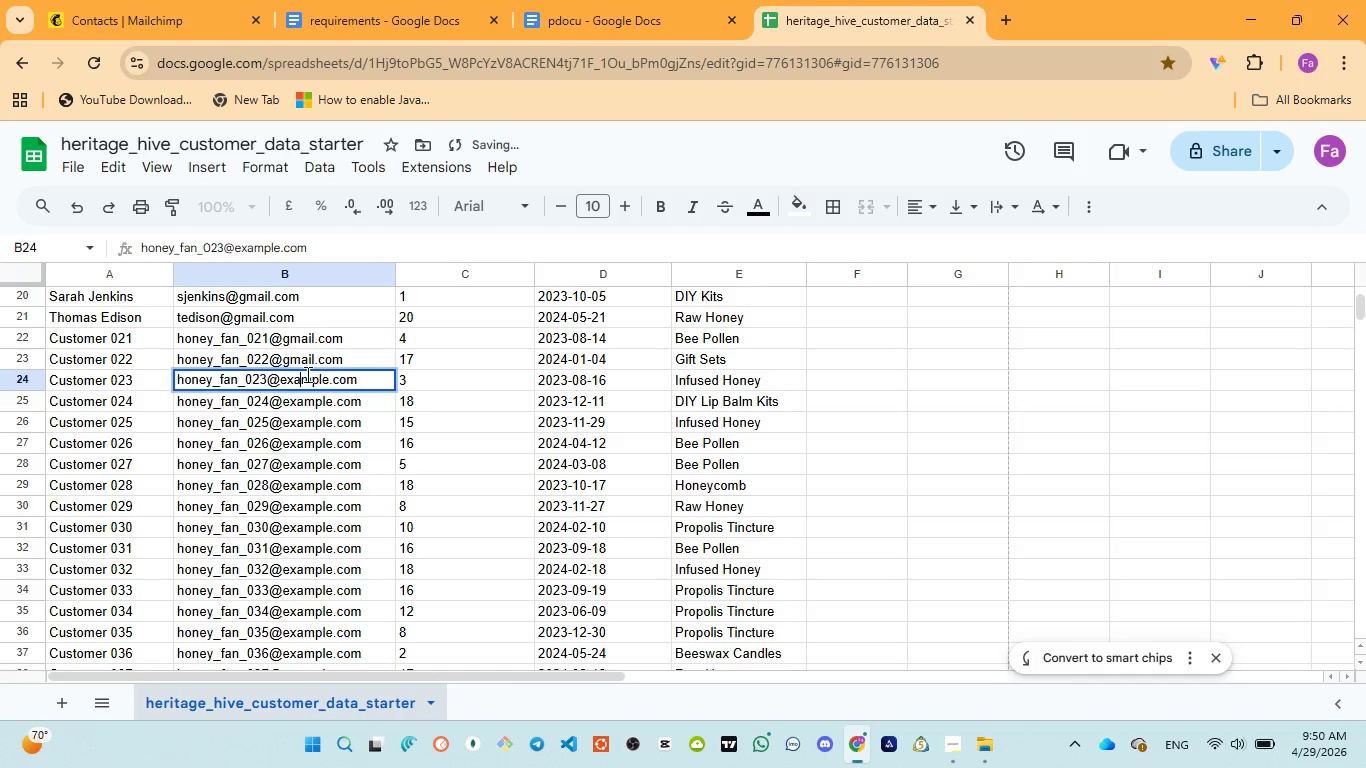 
double_click([306, 374])
 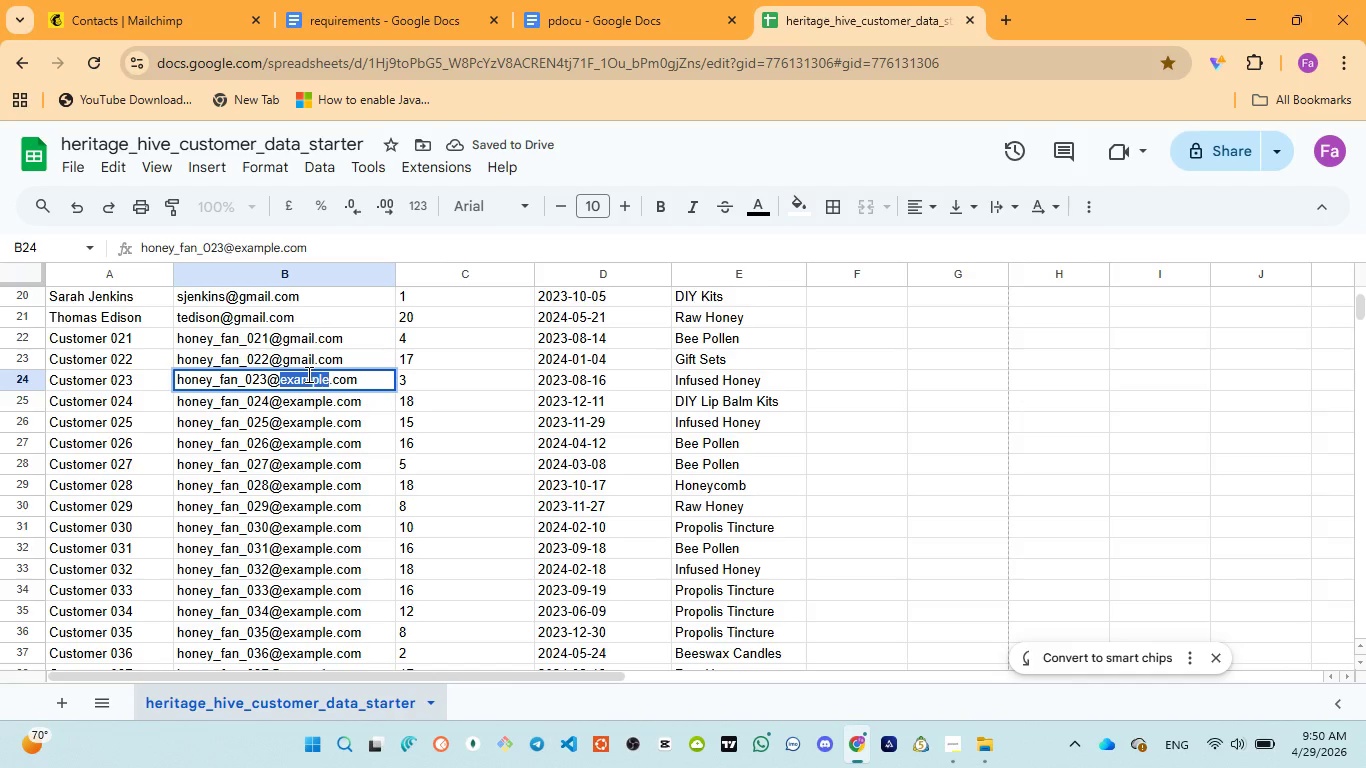 
key(Control+V)
 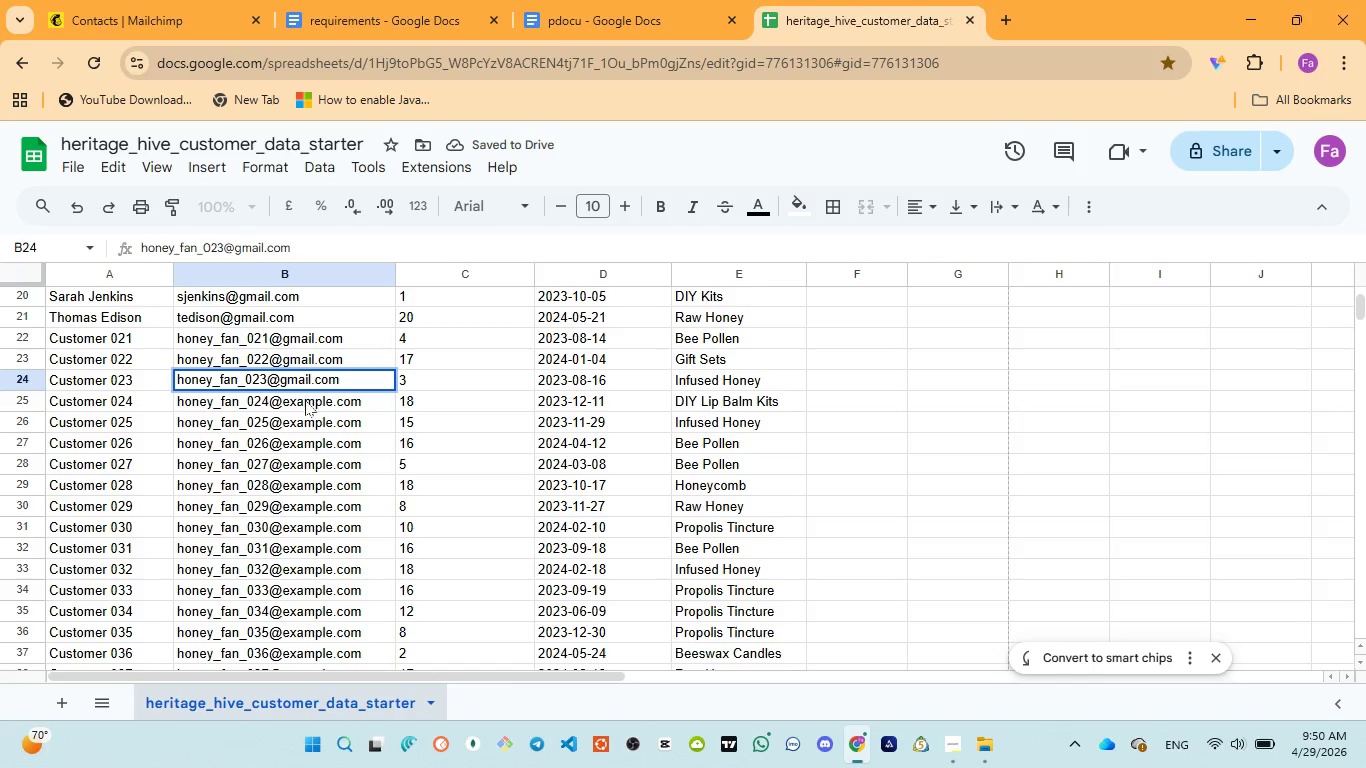 
left_click([305, 401])
 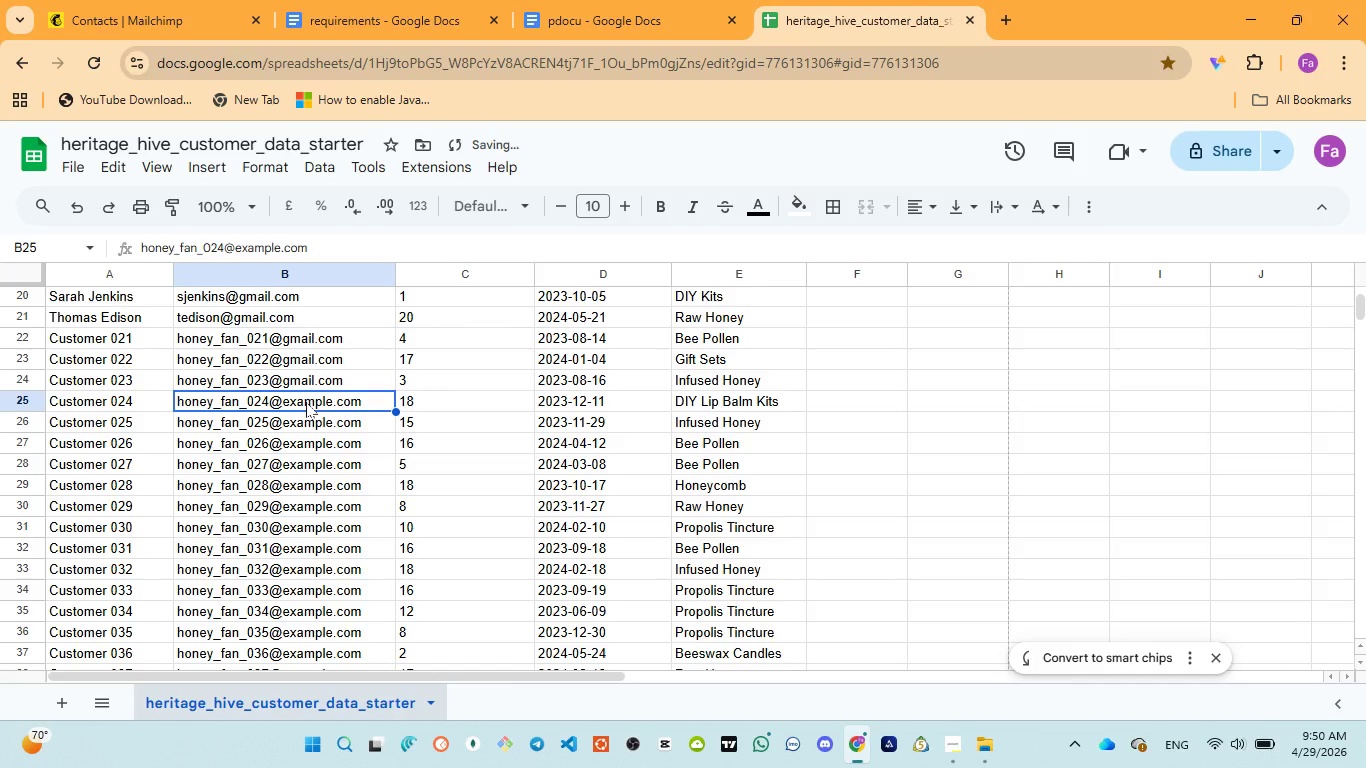 
double_click([306, 402])
 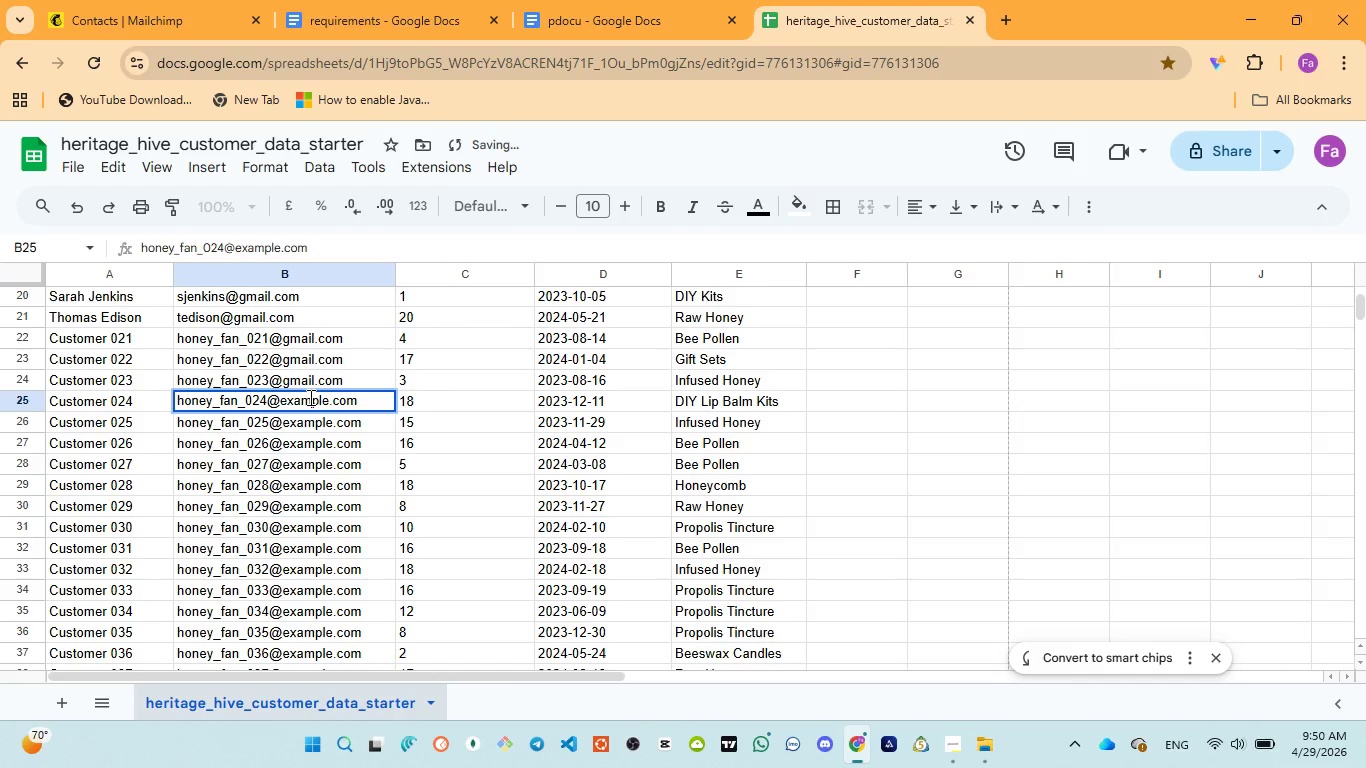 
double_click([309, 397])
 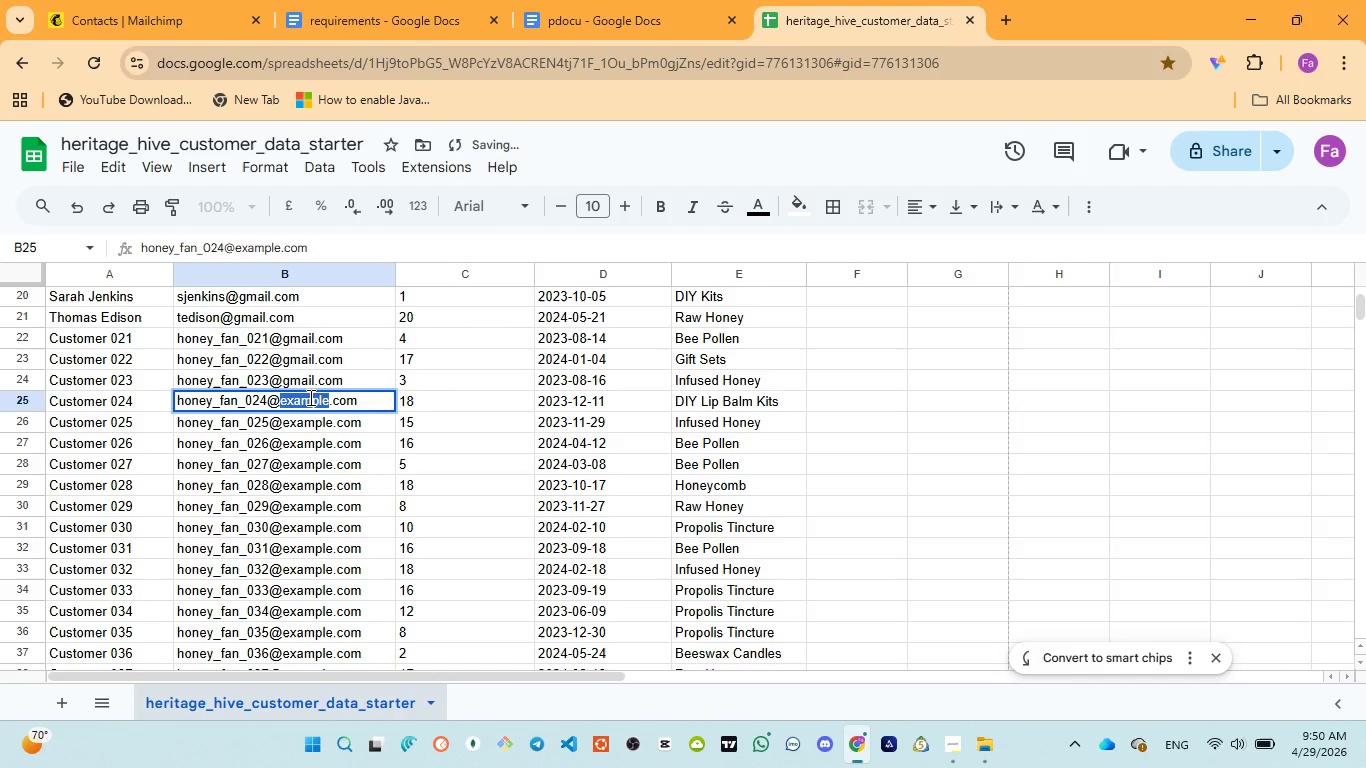 
key(Control+V)
 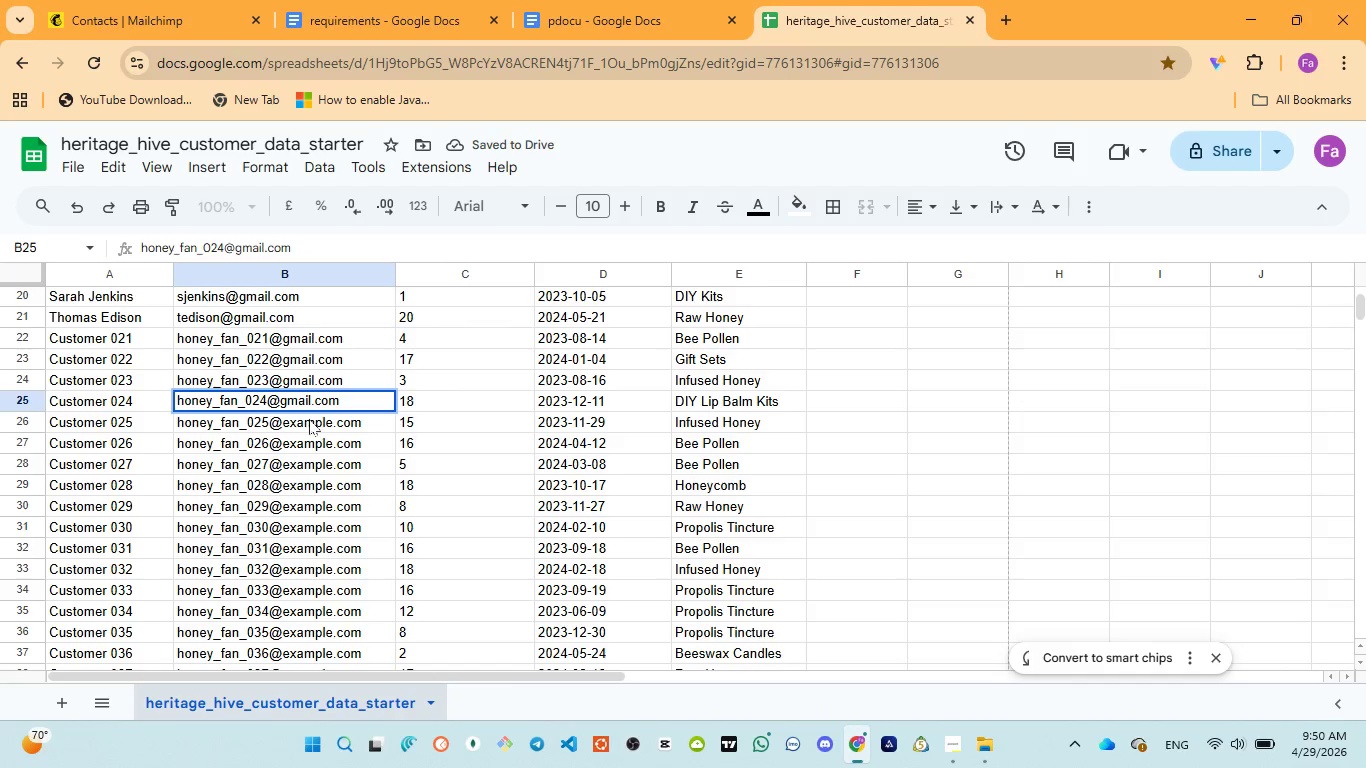 
left_click([309, 420])
 